 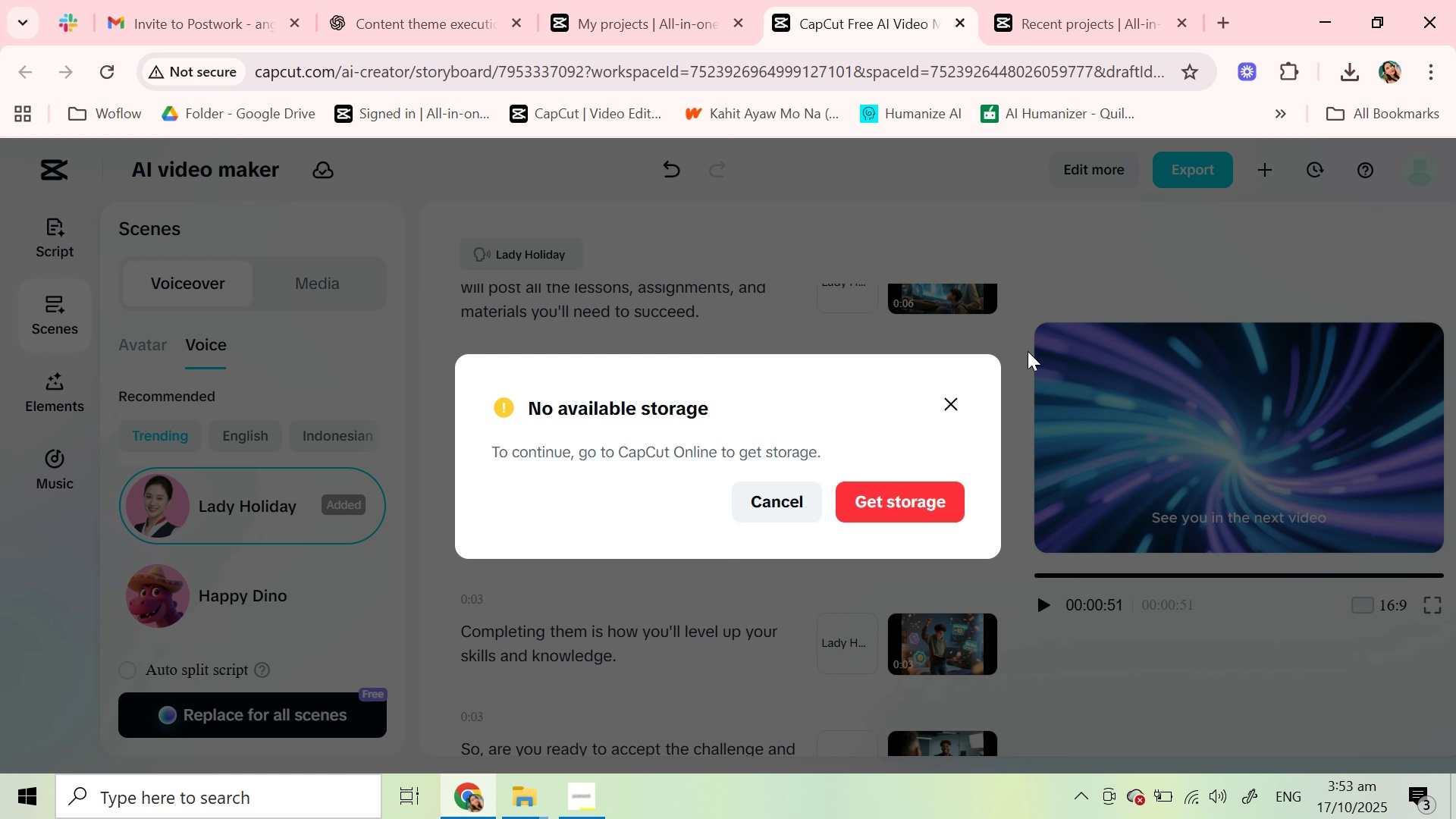 
left_click([948, 408])
 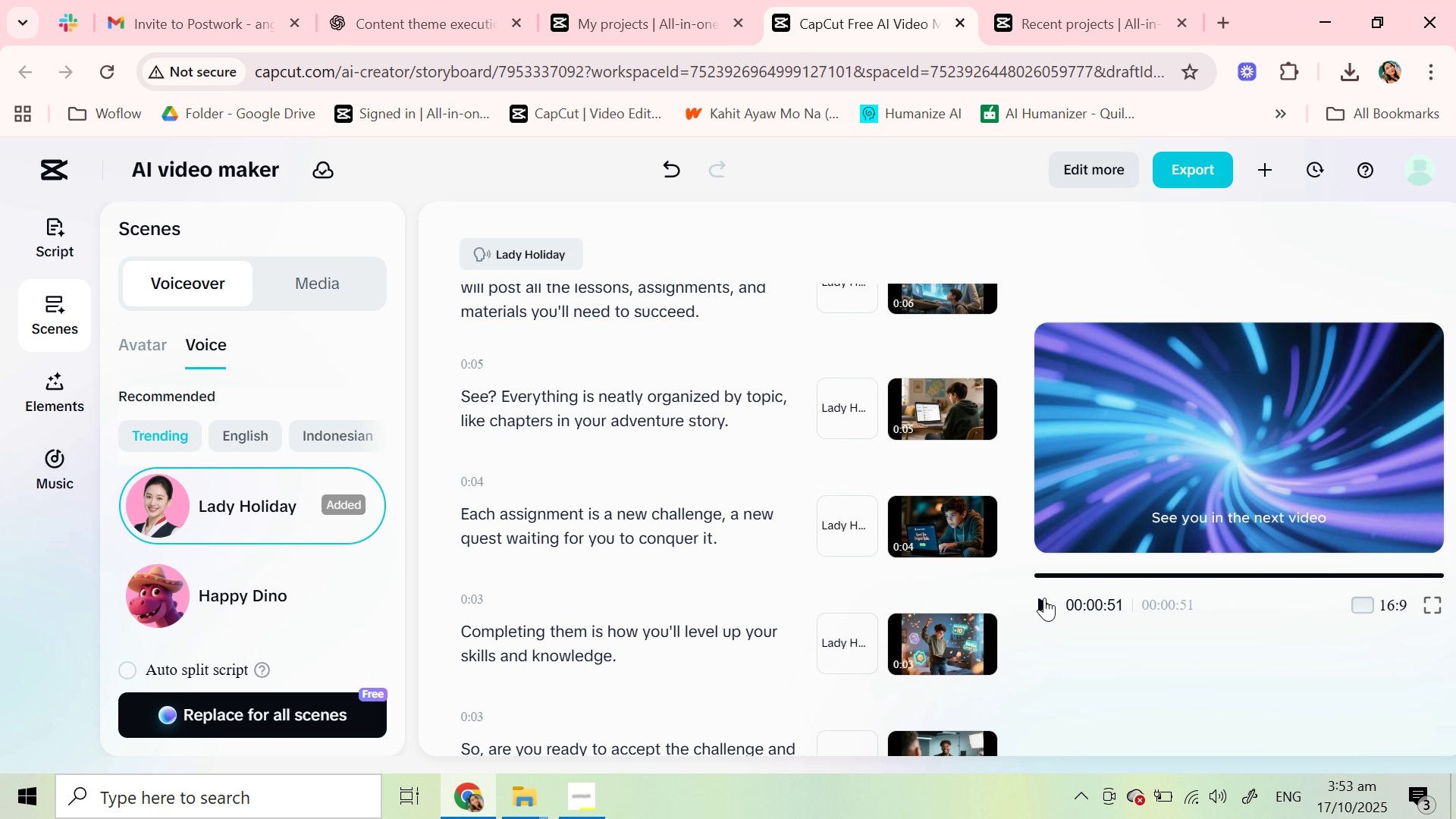 
scroll: coordinate [684, 365], scroll_direction: up, amount: 3.0
 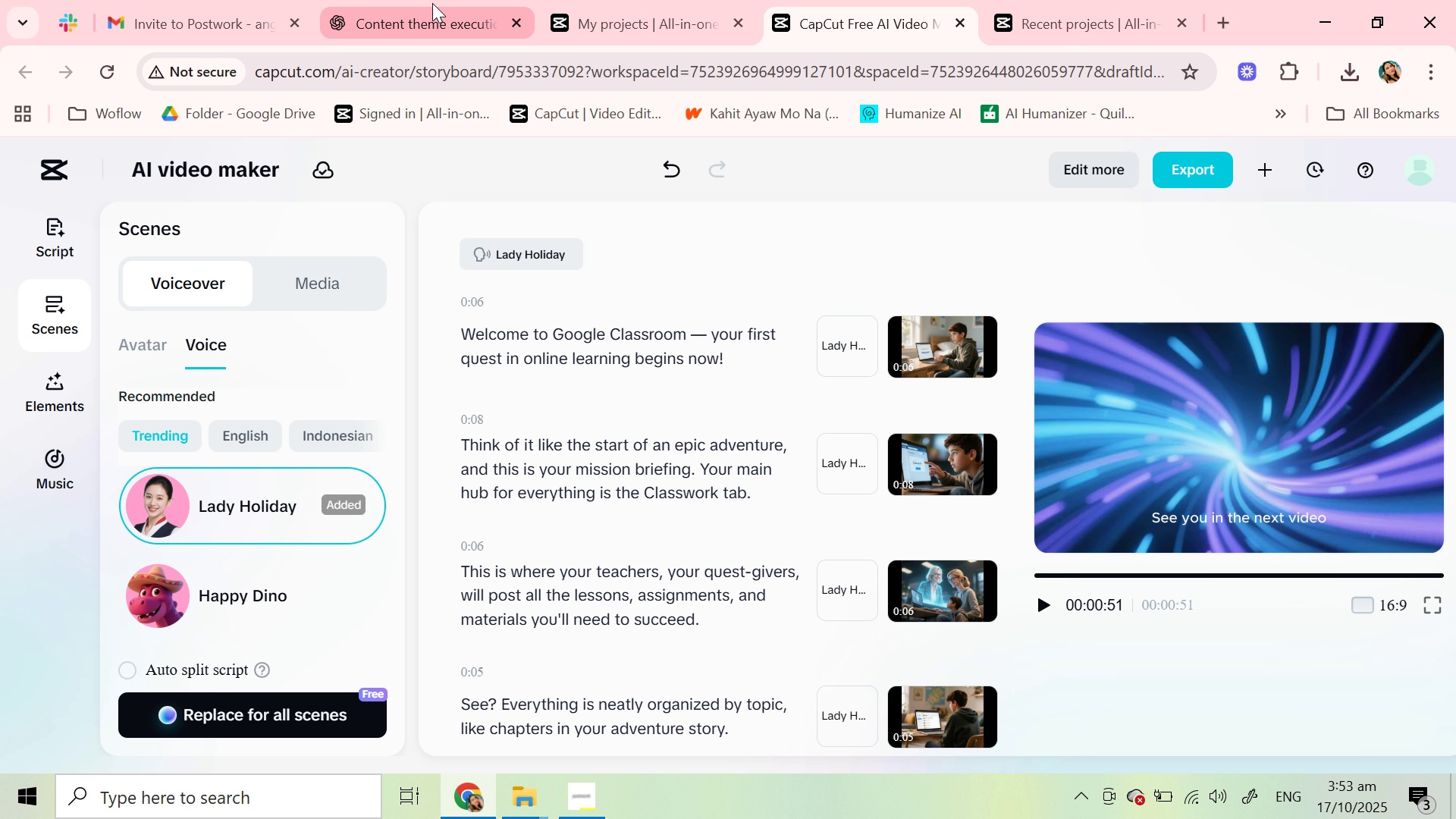 
left_click([432, 3])
 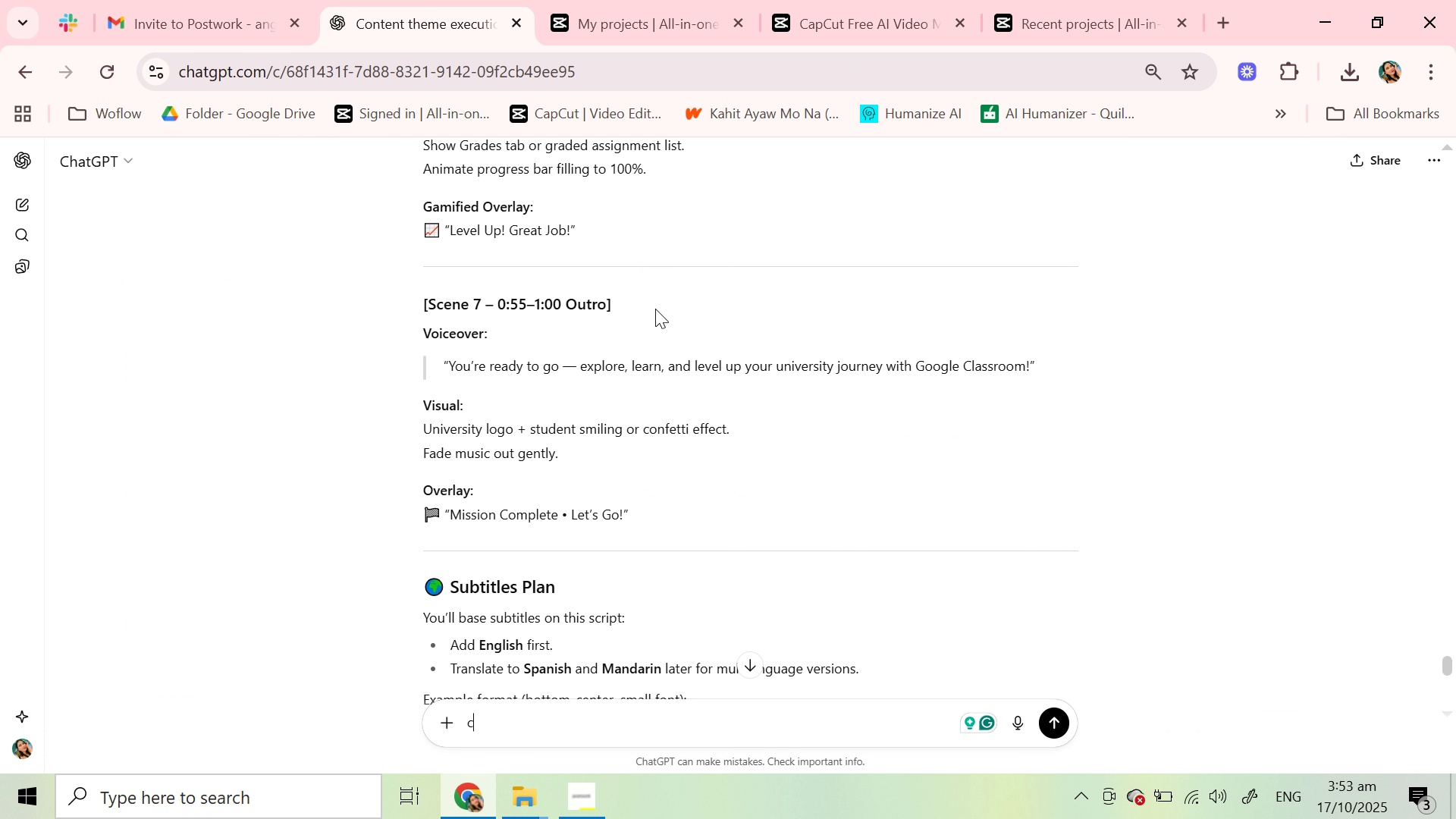 
scroll: coordinate [654, 309], scroll_direction: down, amount: 6.0
 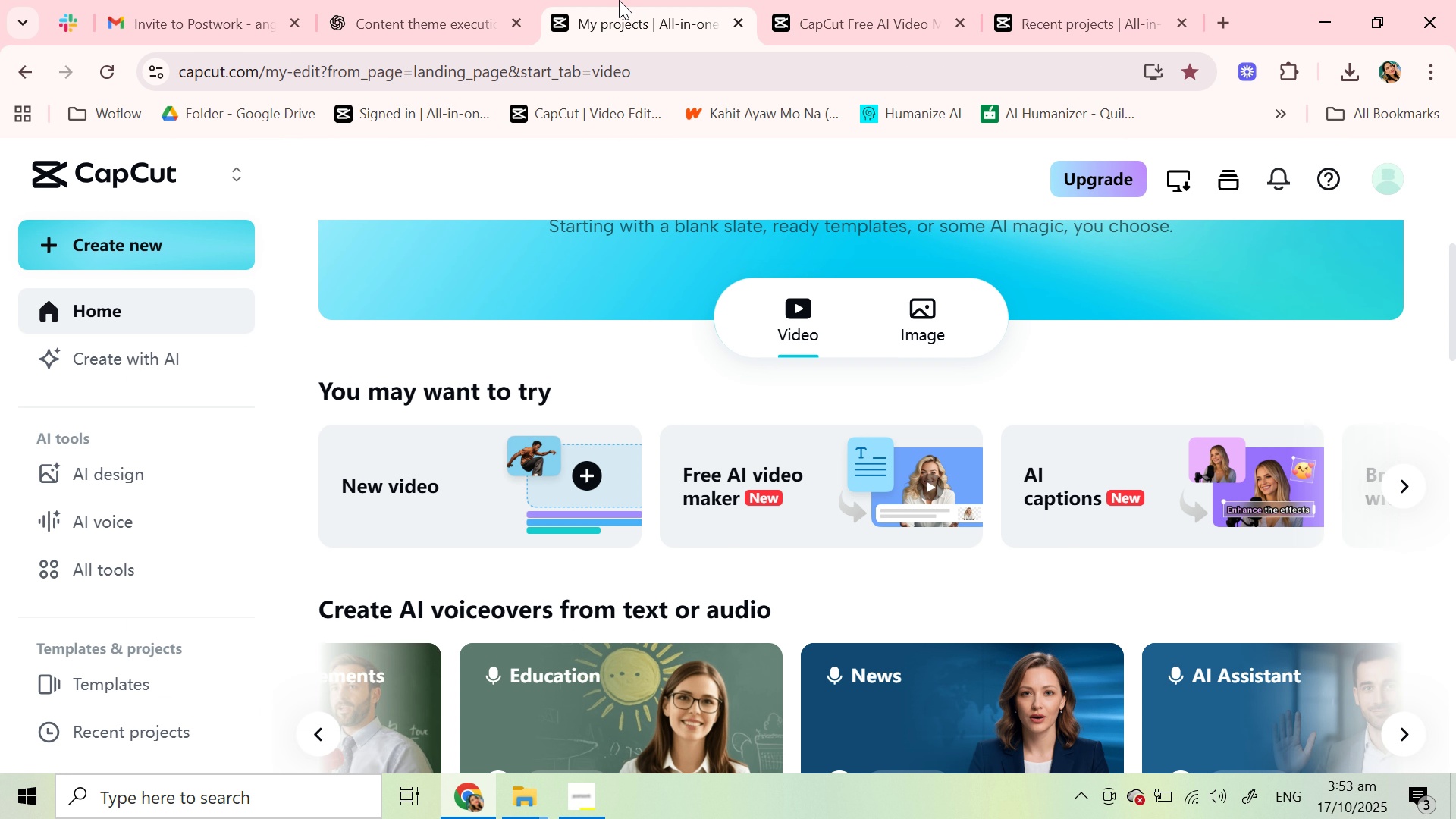 
left_click([619, 0])
 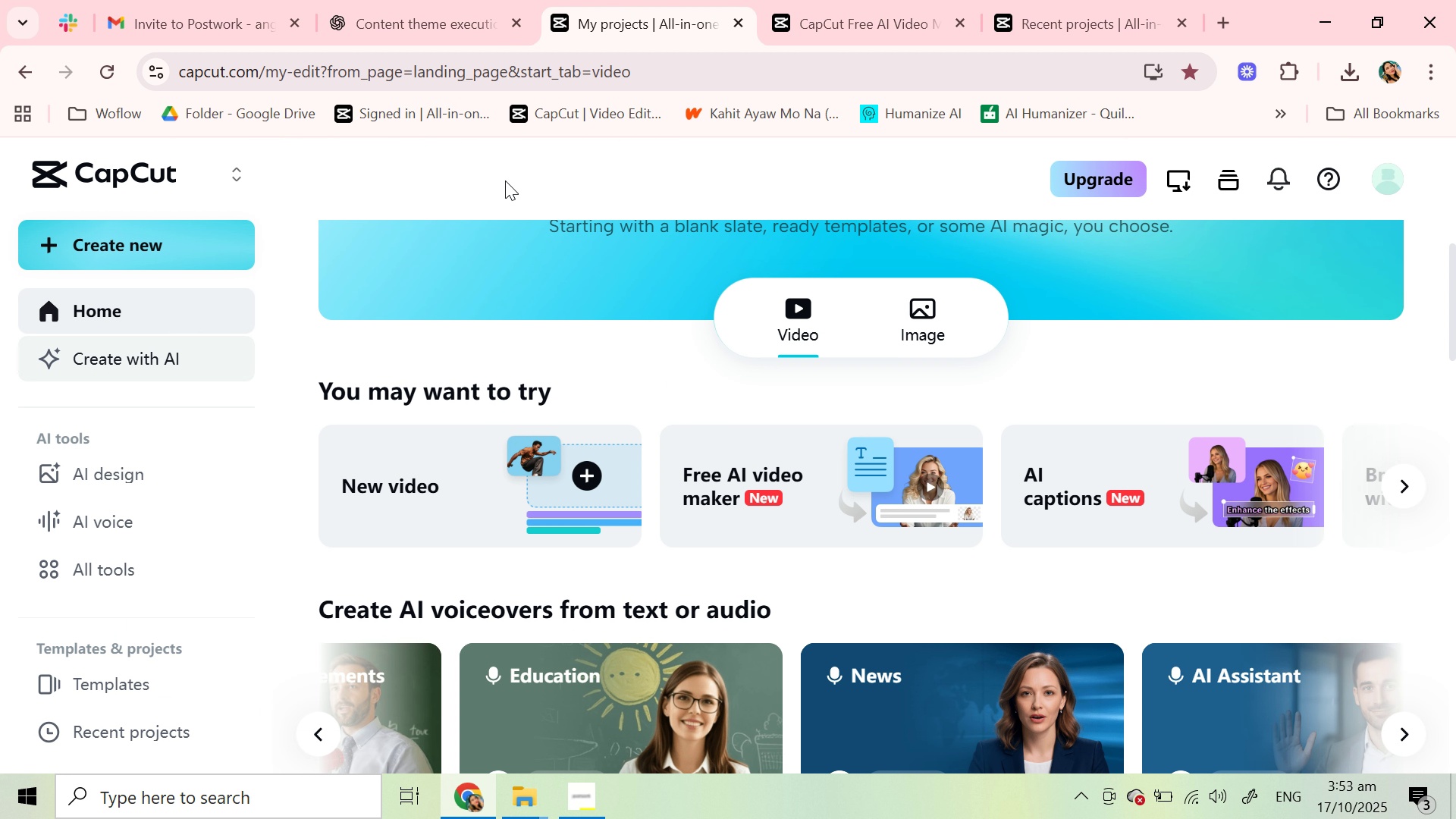 
left_click([915, 2])
 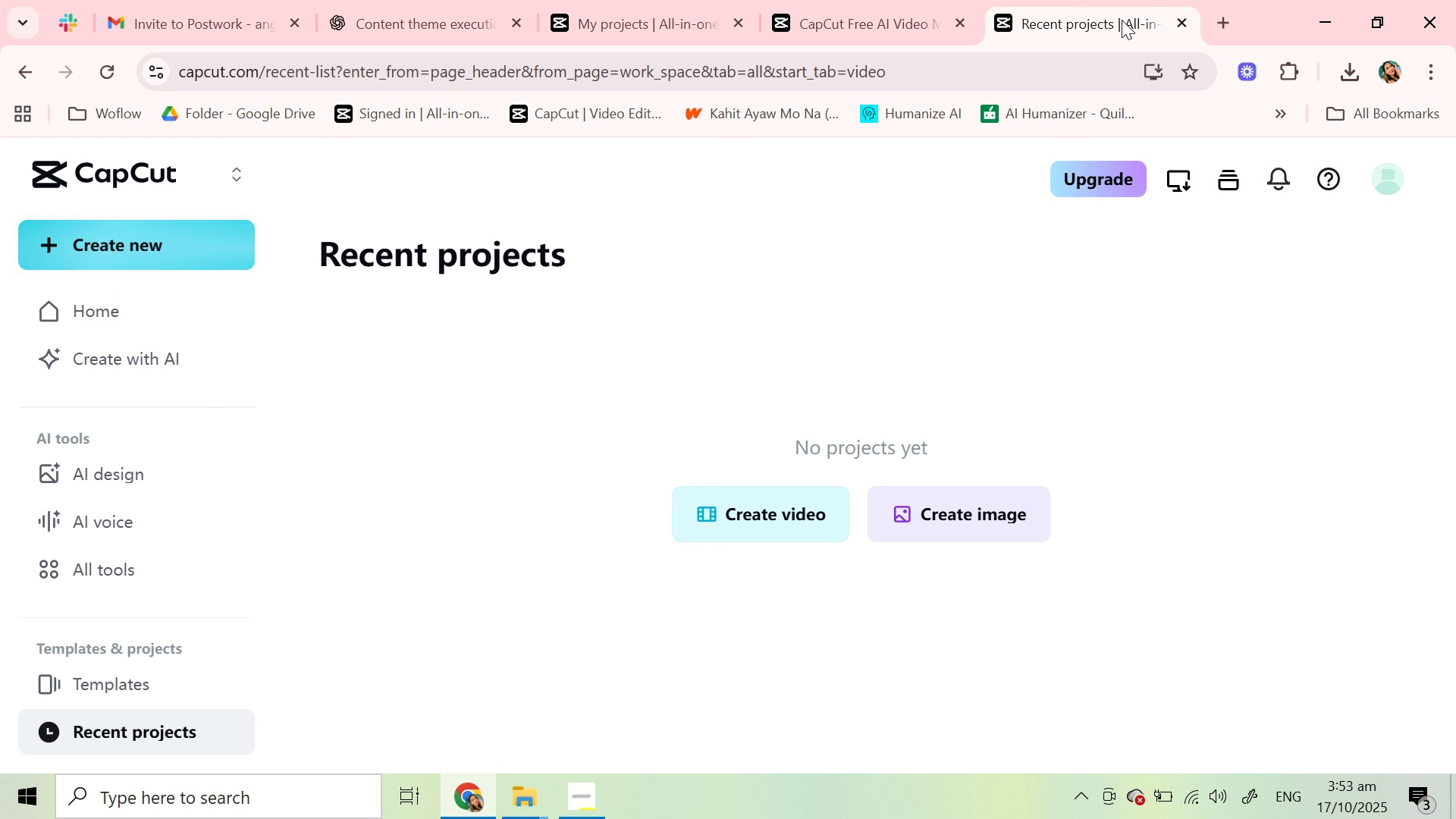 
left_click([1122, 20])
 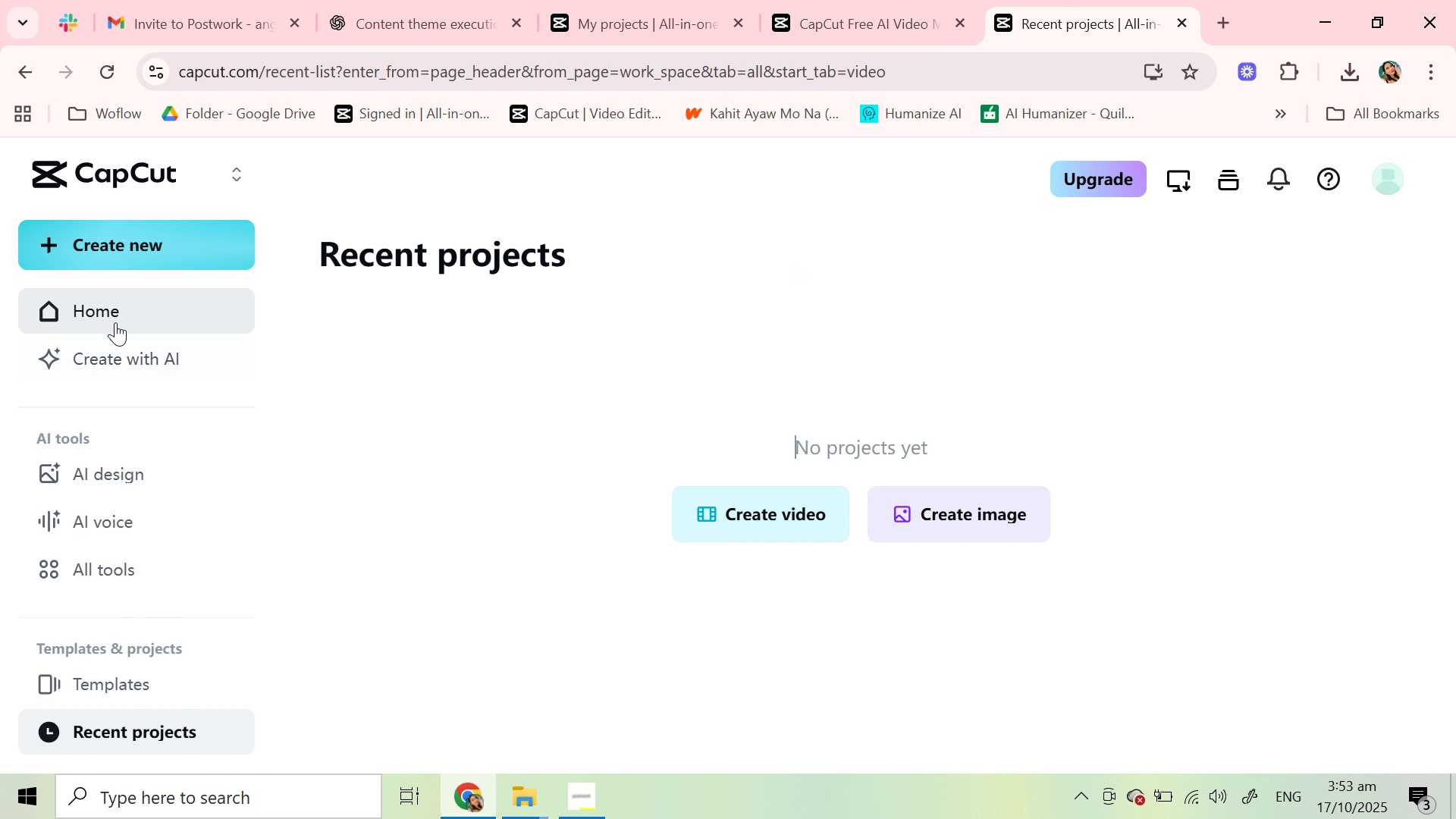 
left_click([113, 321])
 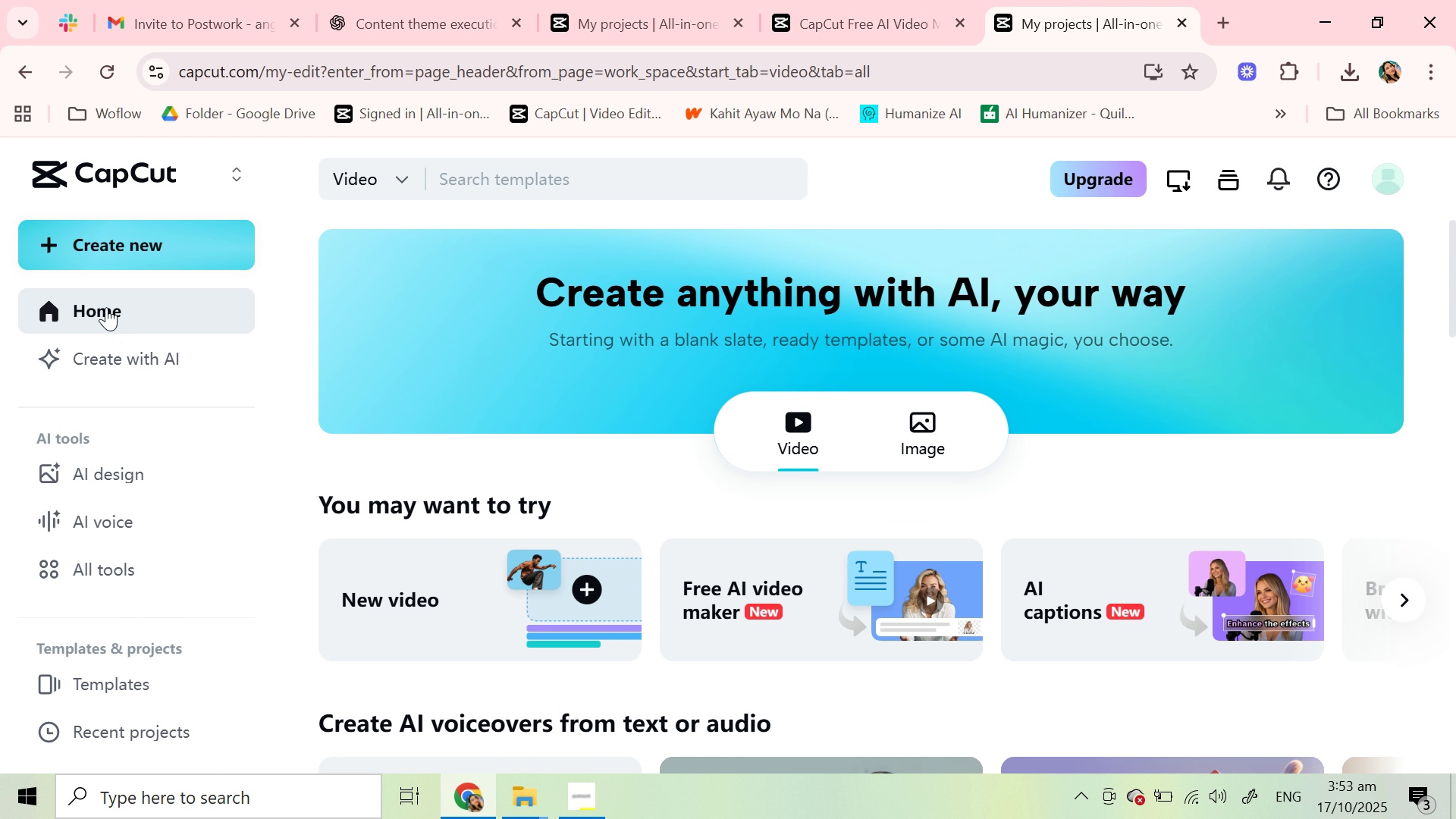 
mouse_move([105, 269])
 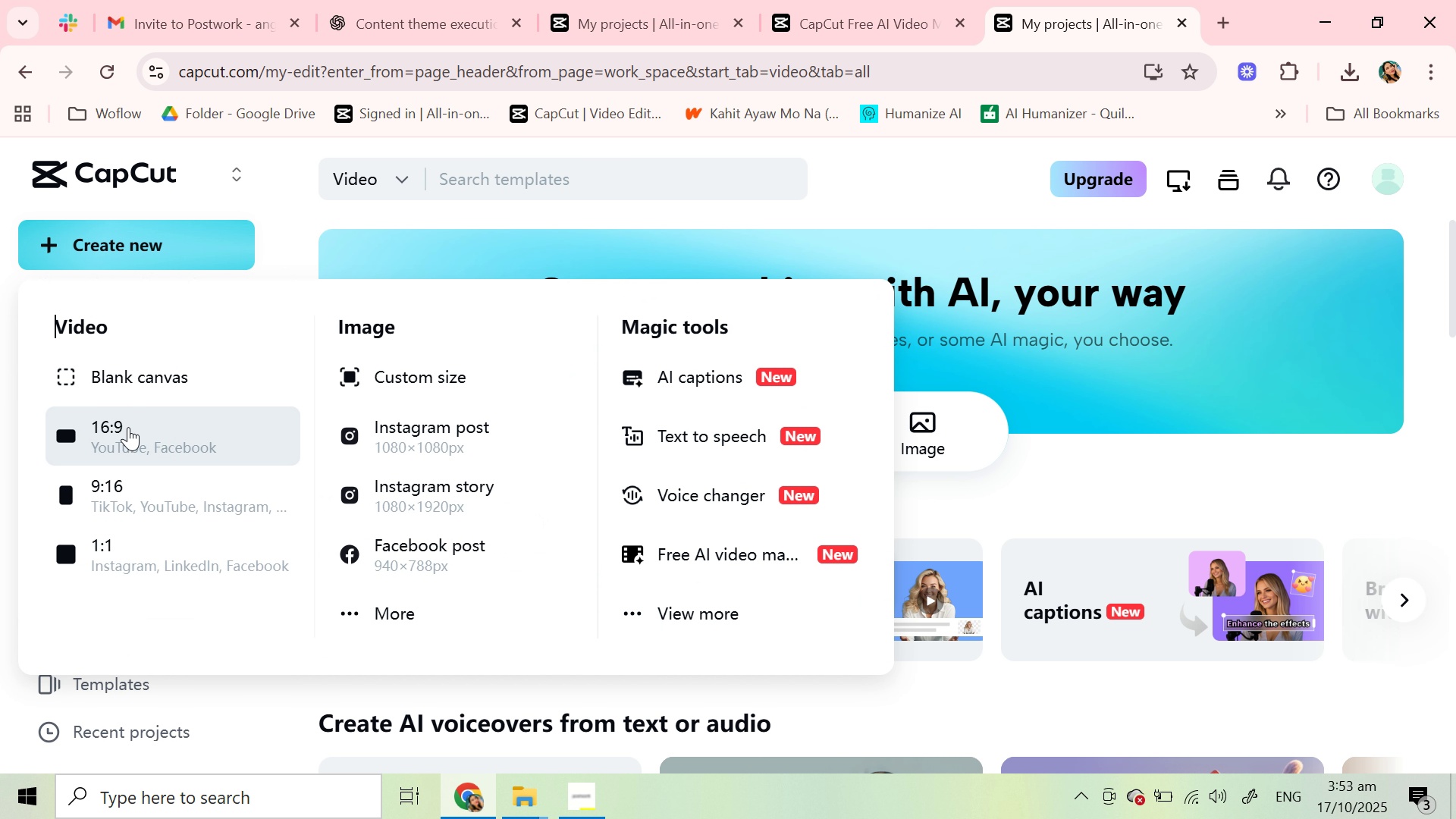 
left_click([128, 427])
 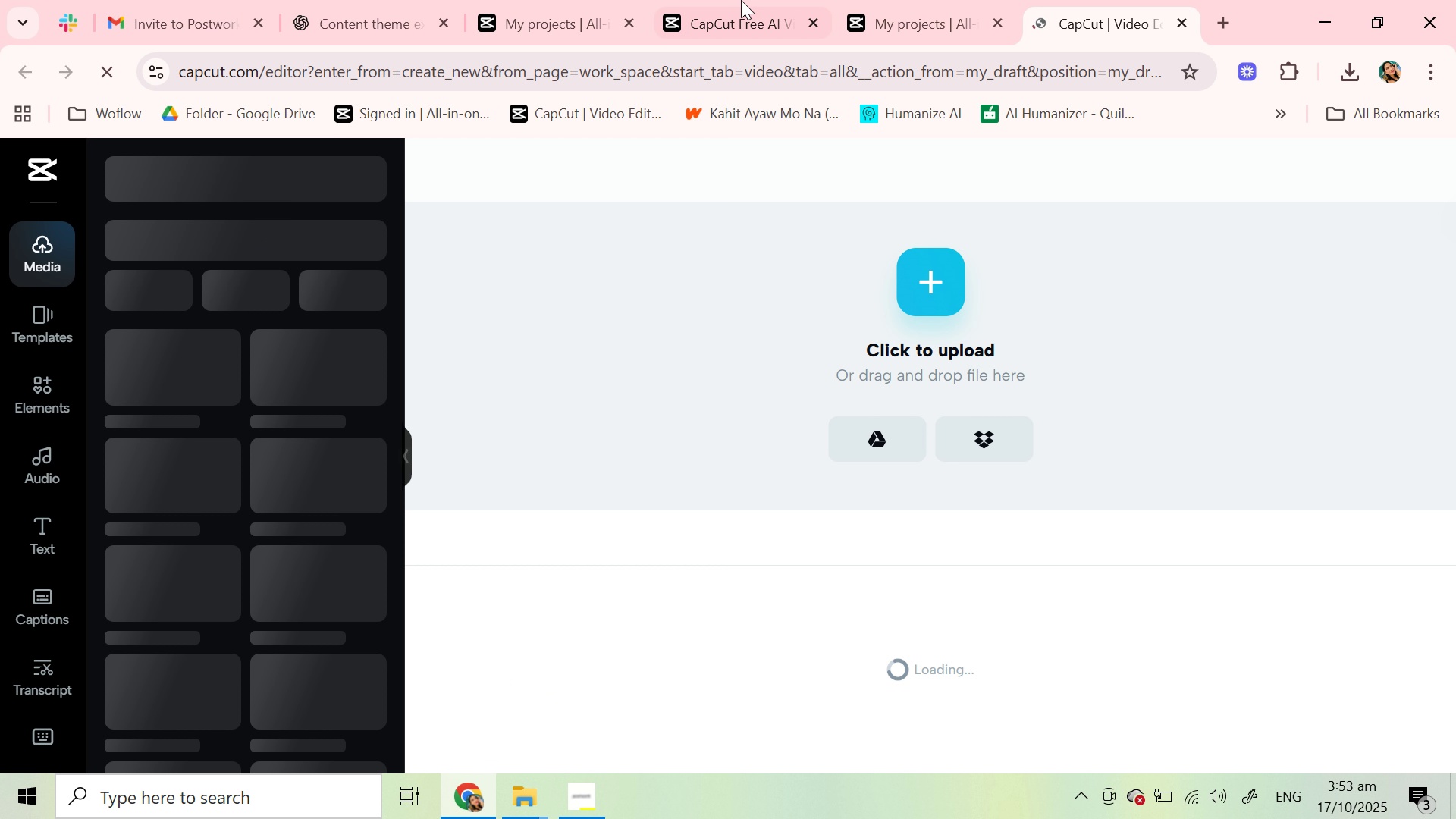 
wait(5.03)
 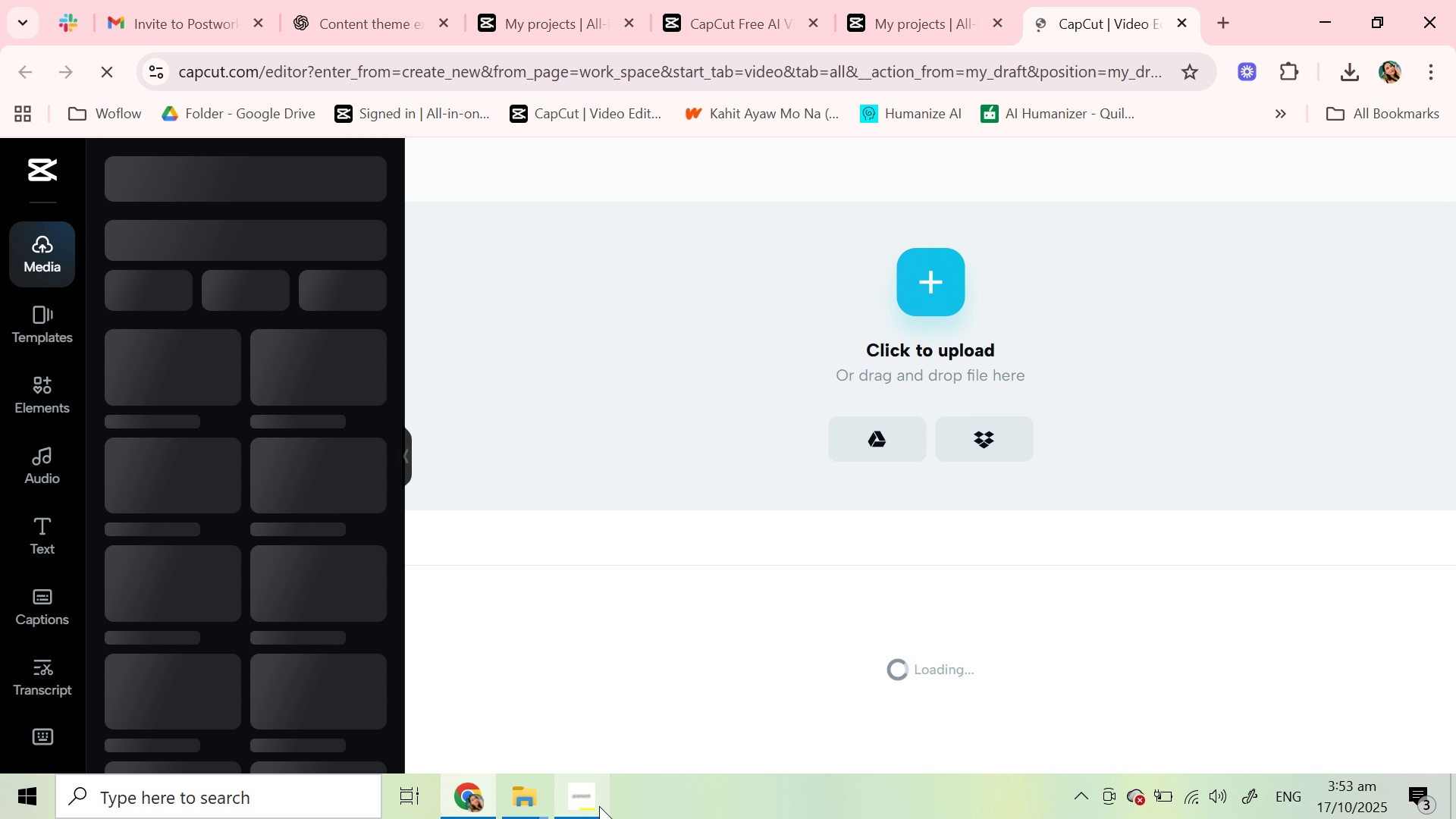 
left_click([375, 27])
 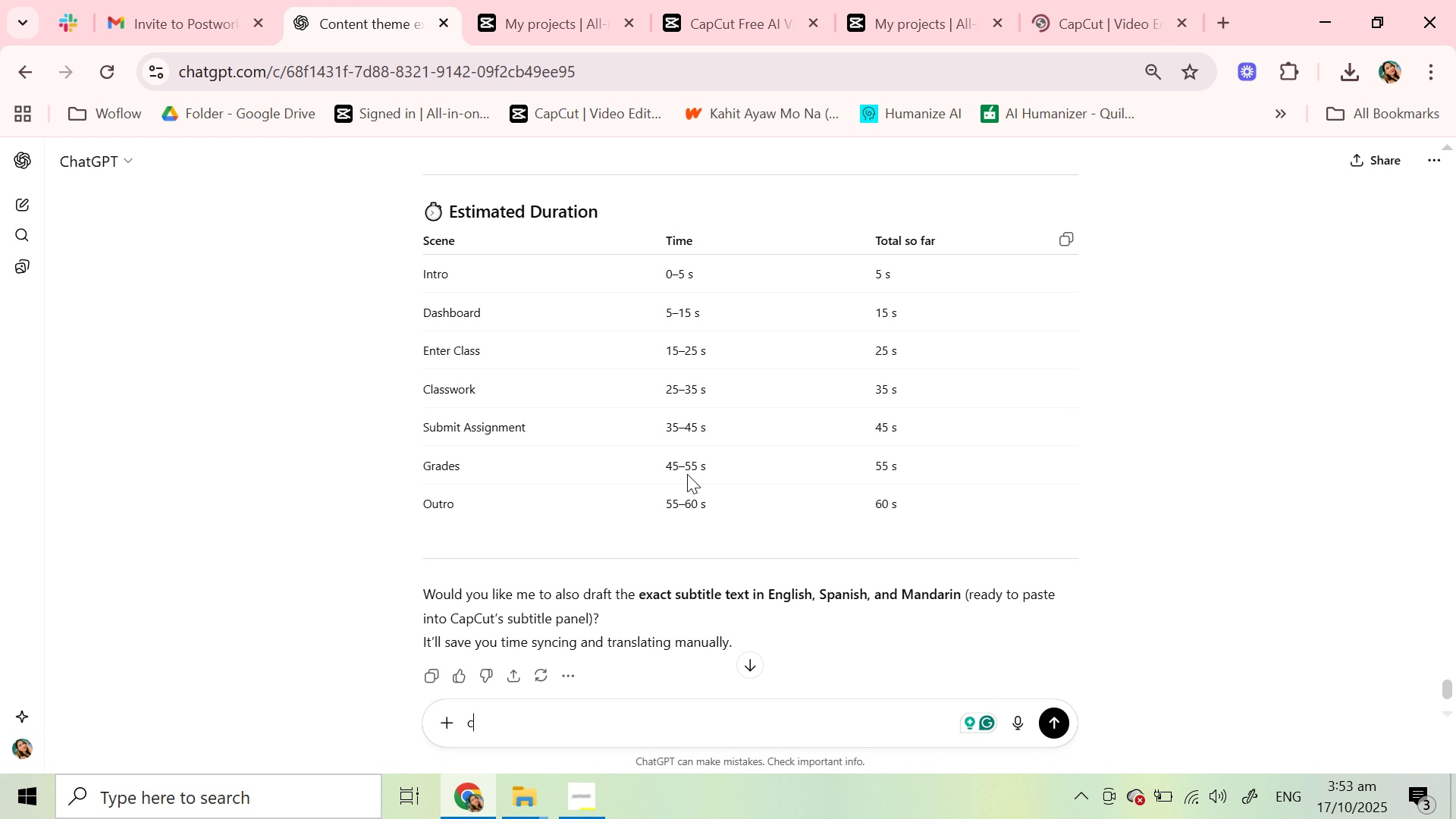 
scroll: coordinate [686, 472], scroll_direction: up, amount: 1.0
 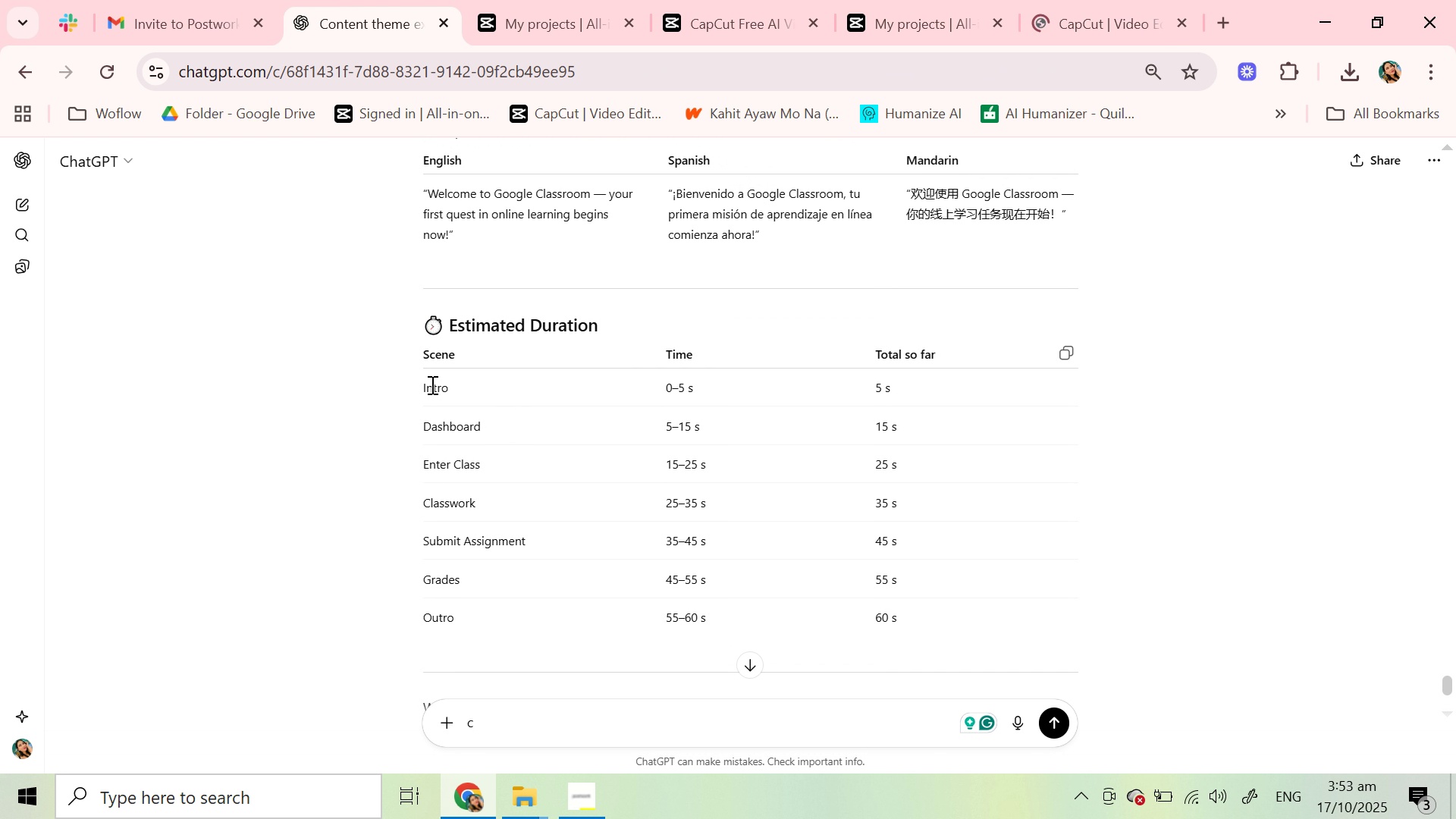 
left_click_drag(start_coordinate=[427, 384], to_coordinate=[935, 620])
 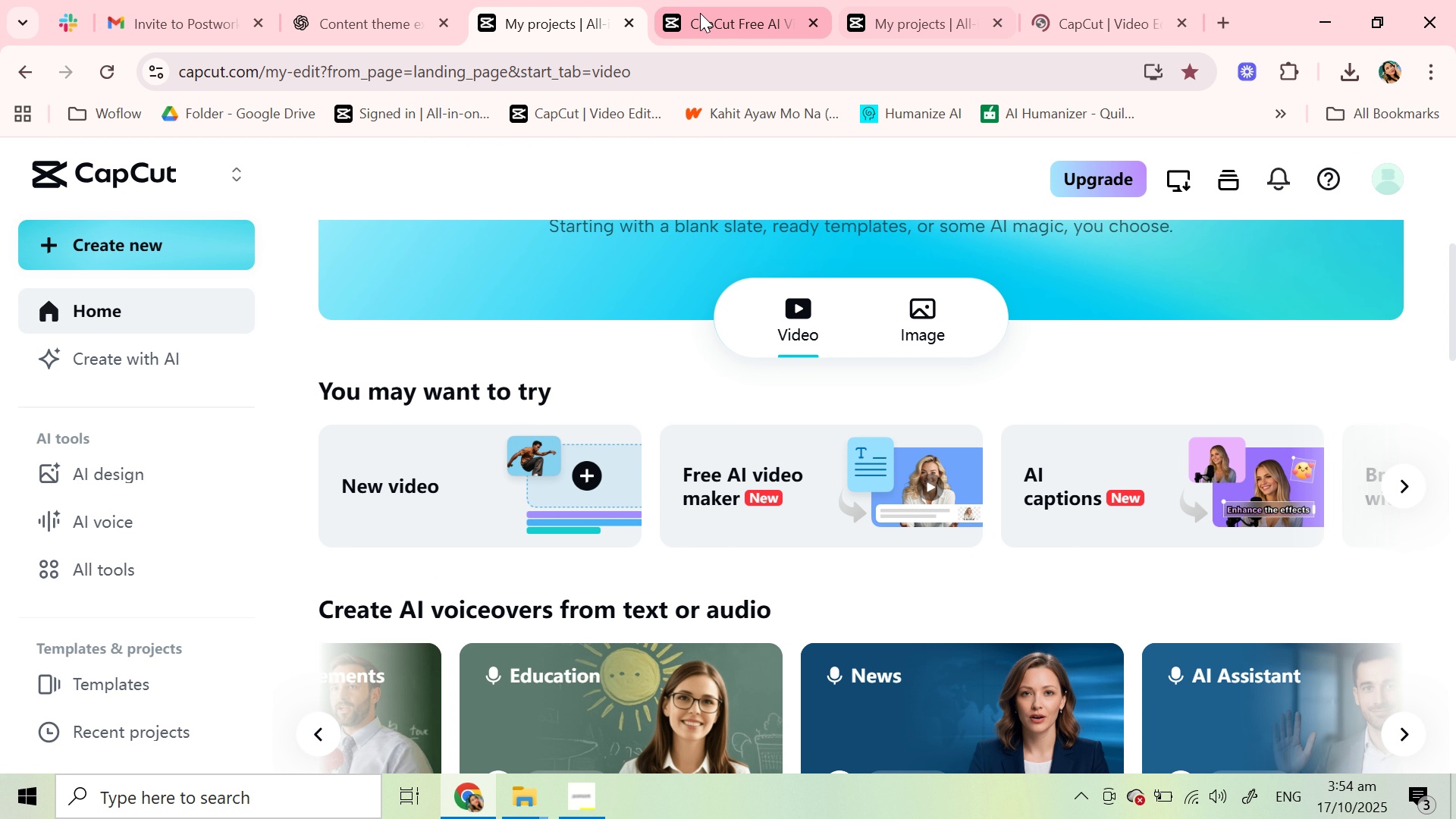 
left_click([706, 13])
 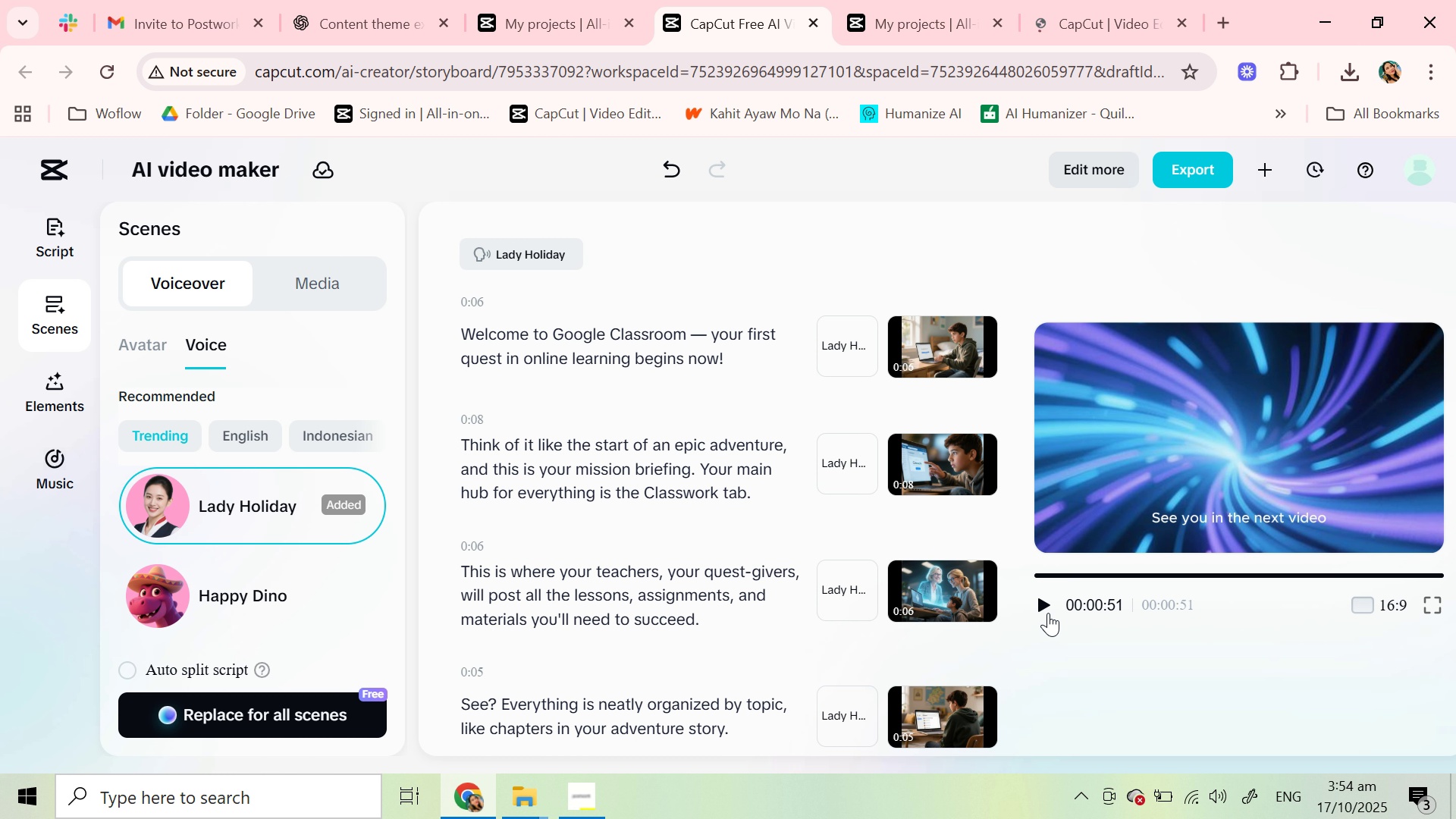 
left_click([1038, 607])
 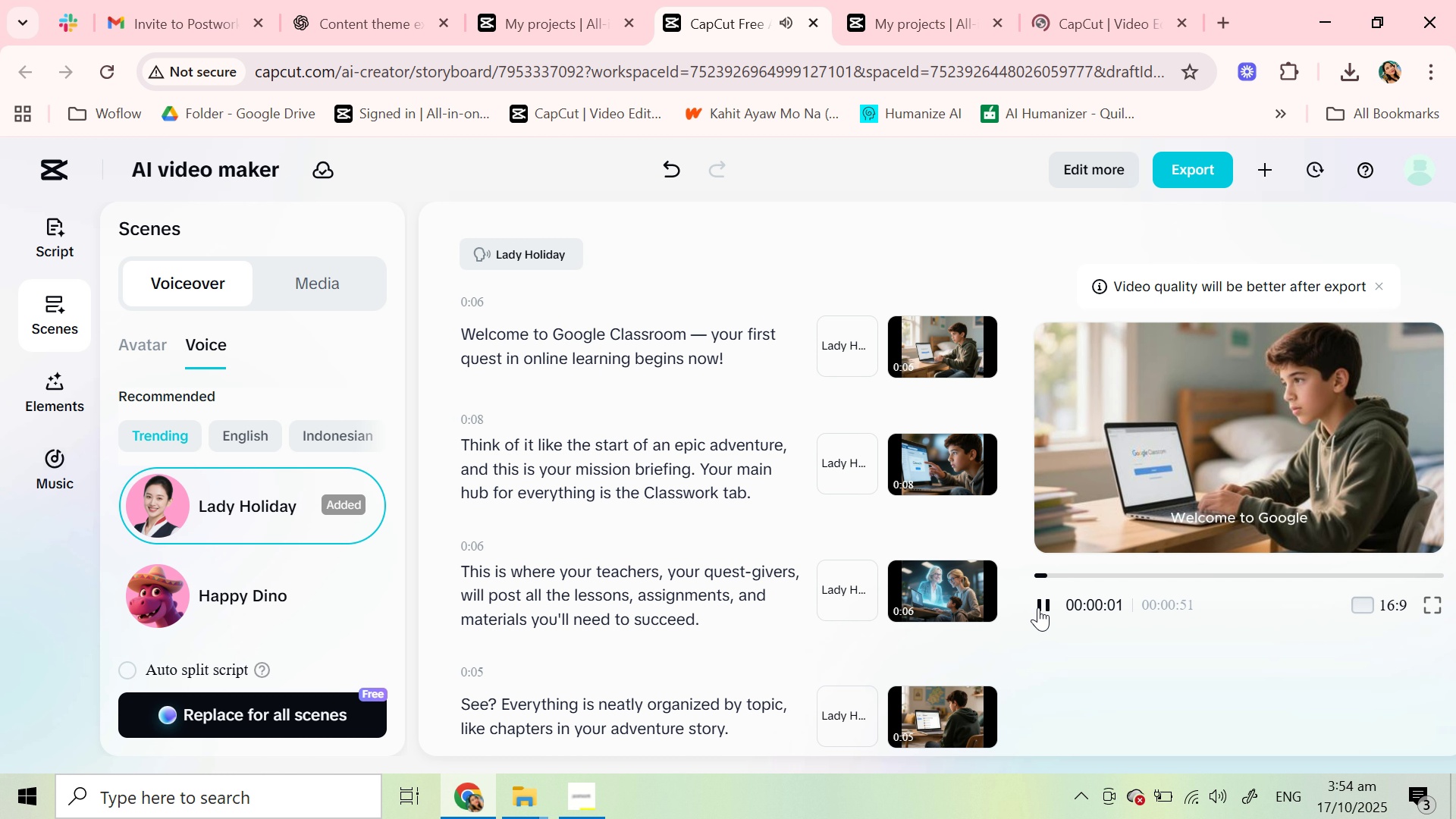 
scroll: coordinate [752, 491], scroll_direction: up, amount: 2.0
 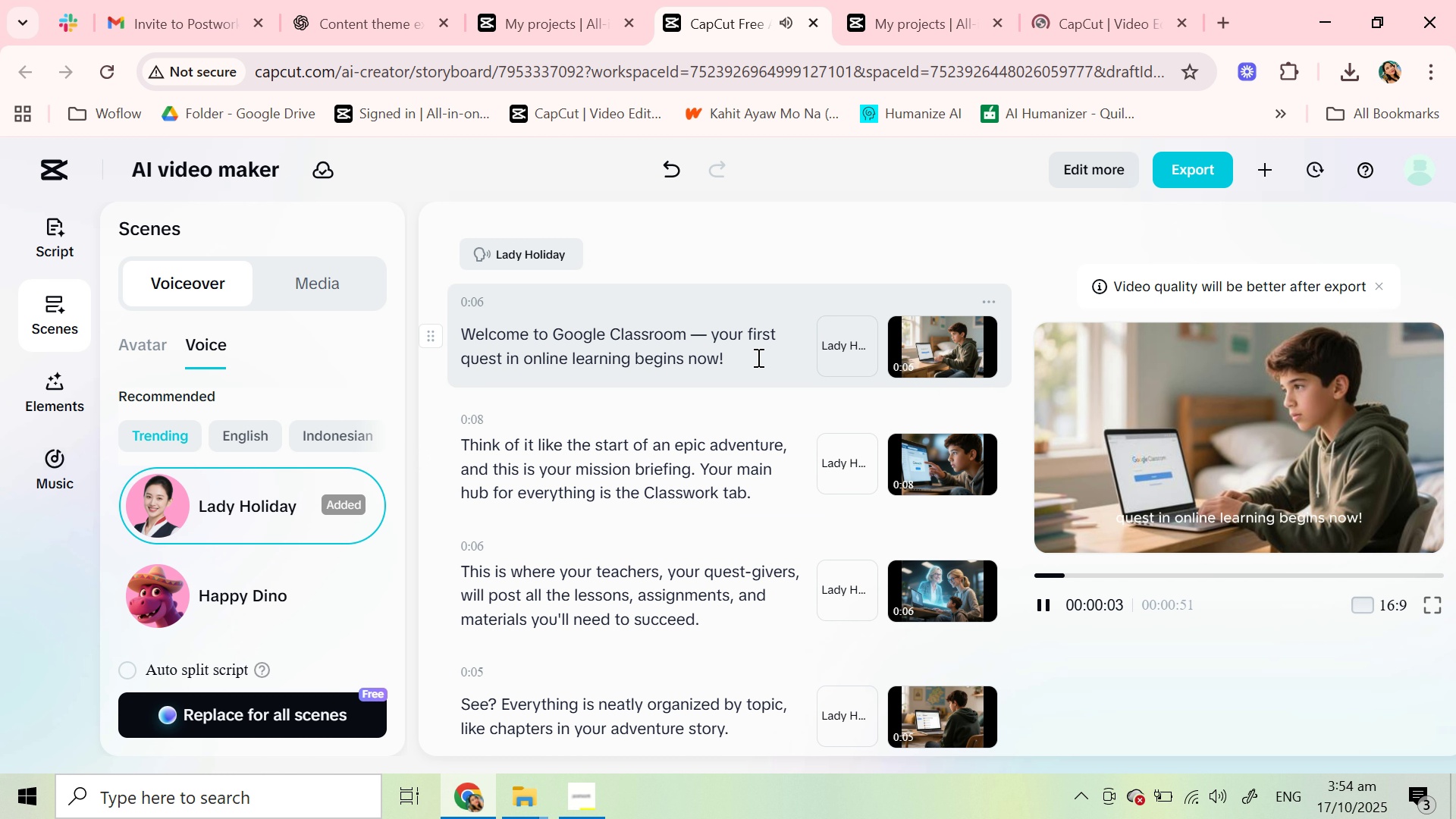 
left_click([757, 357])
 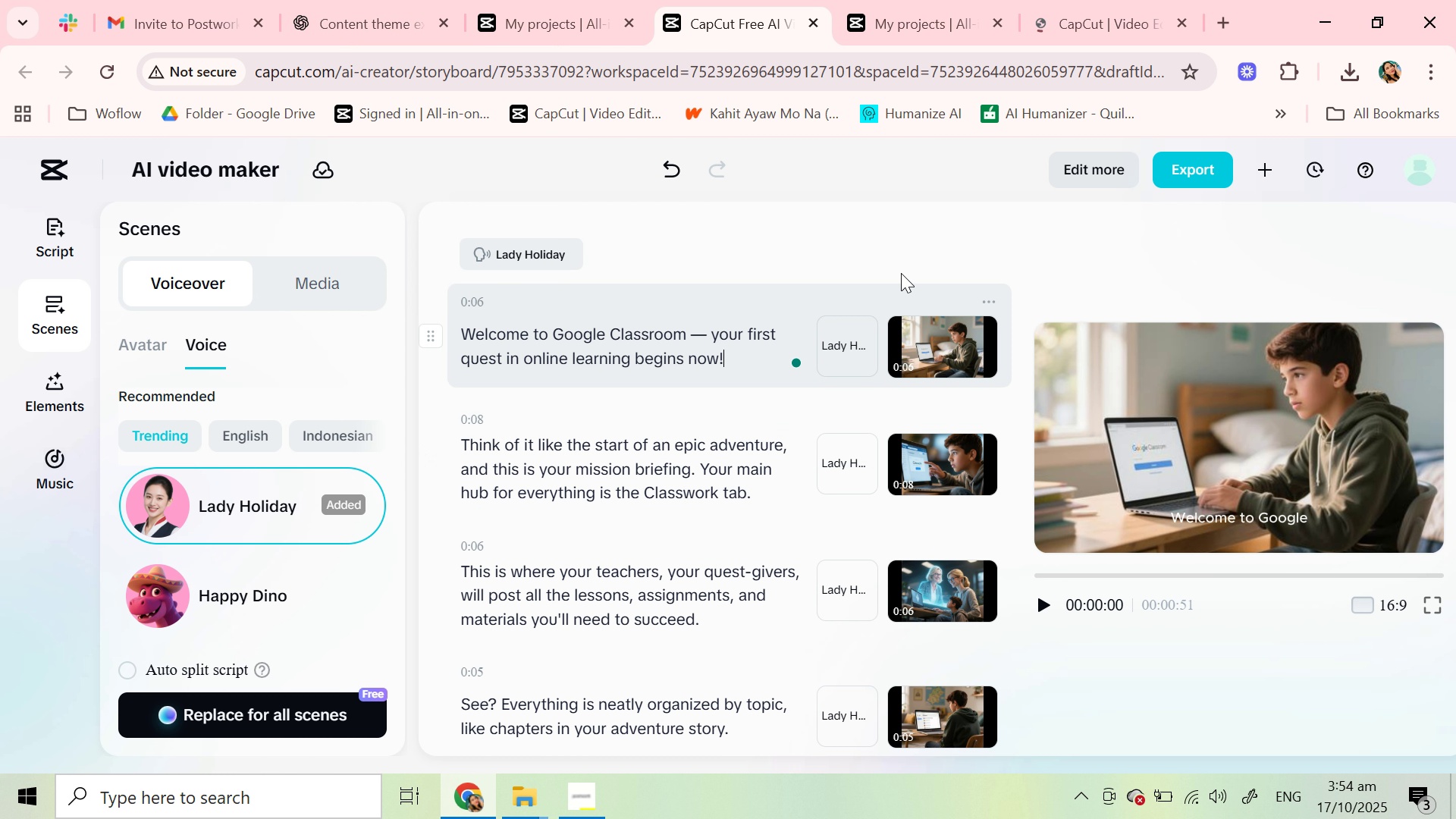 
wait(7.83)
 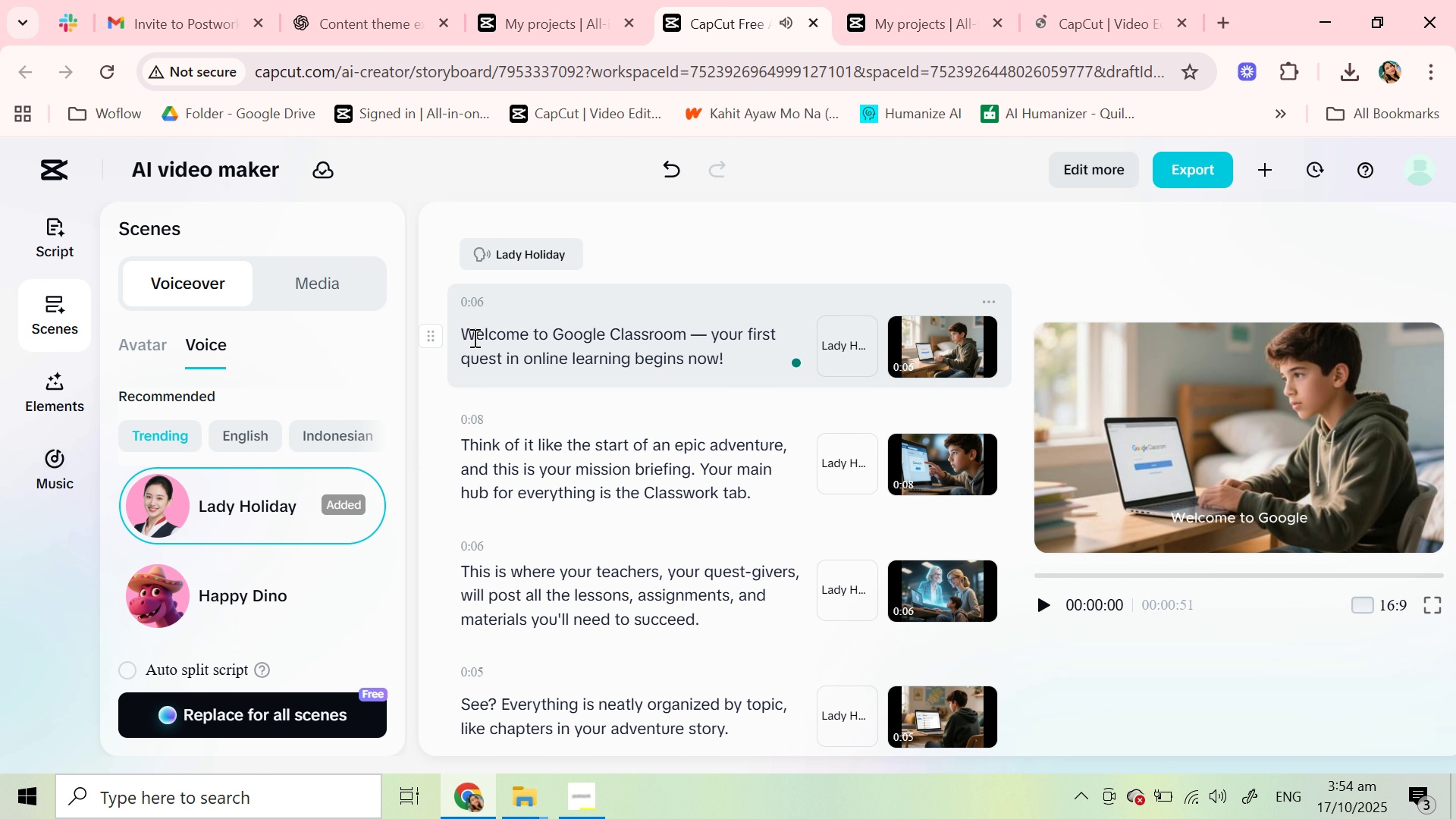 
left_click([1071, 178])
 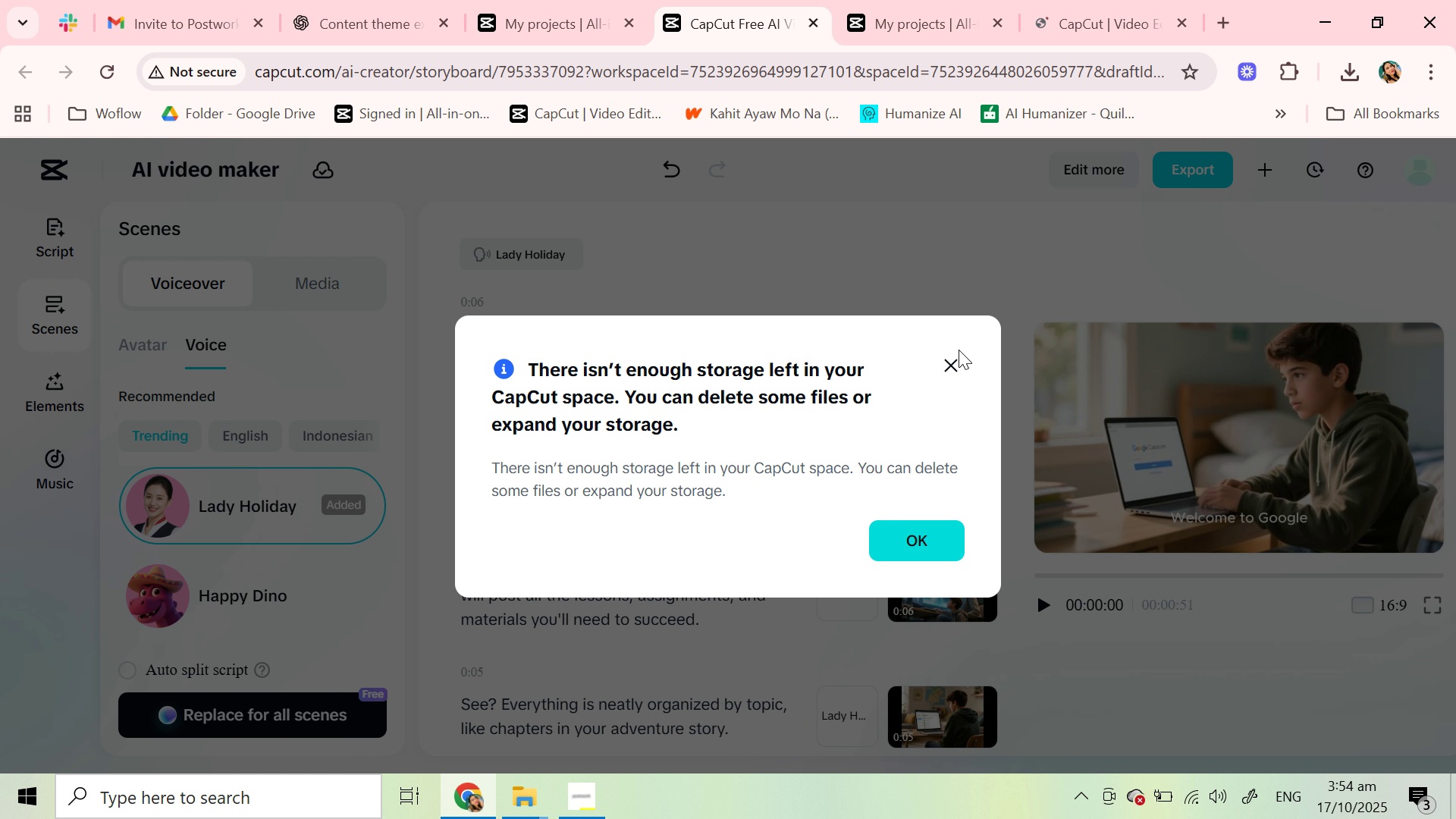 
left_click([952, 361])
 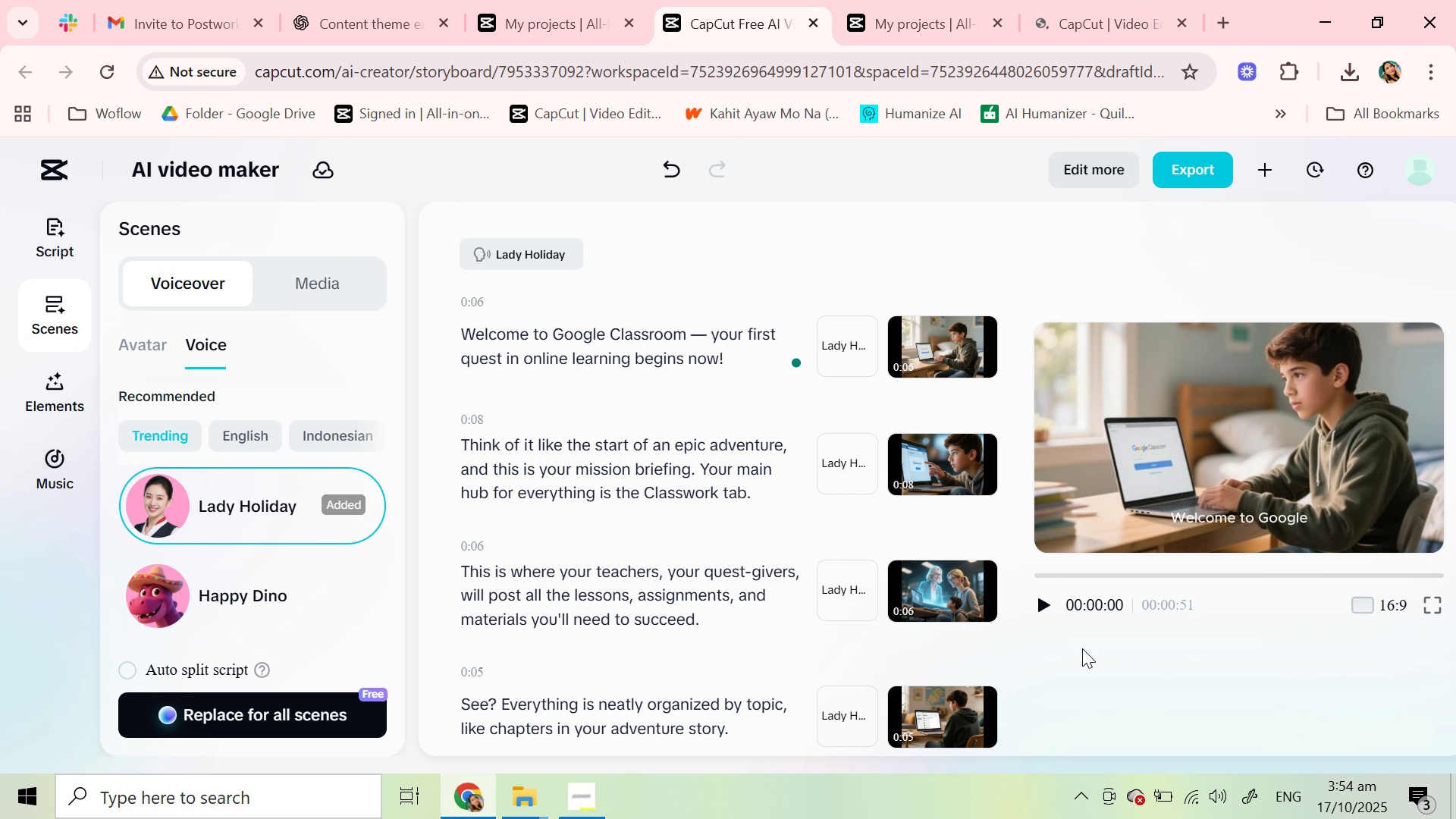 
left_click([1040, 610])
 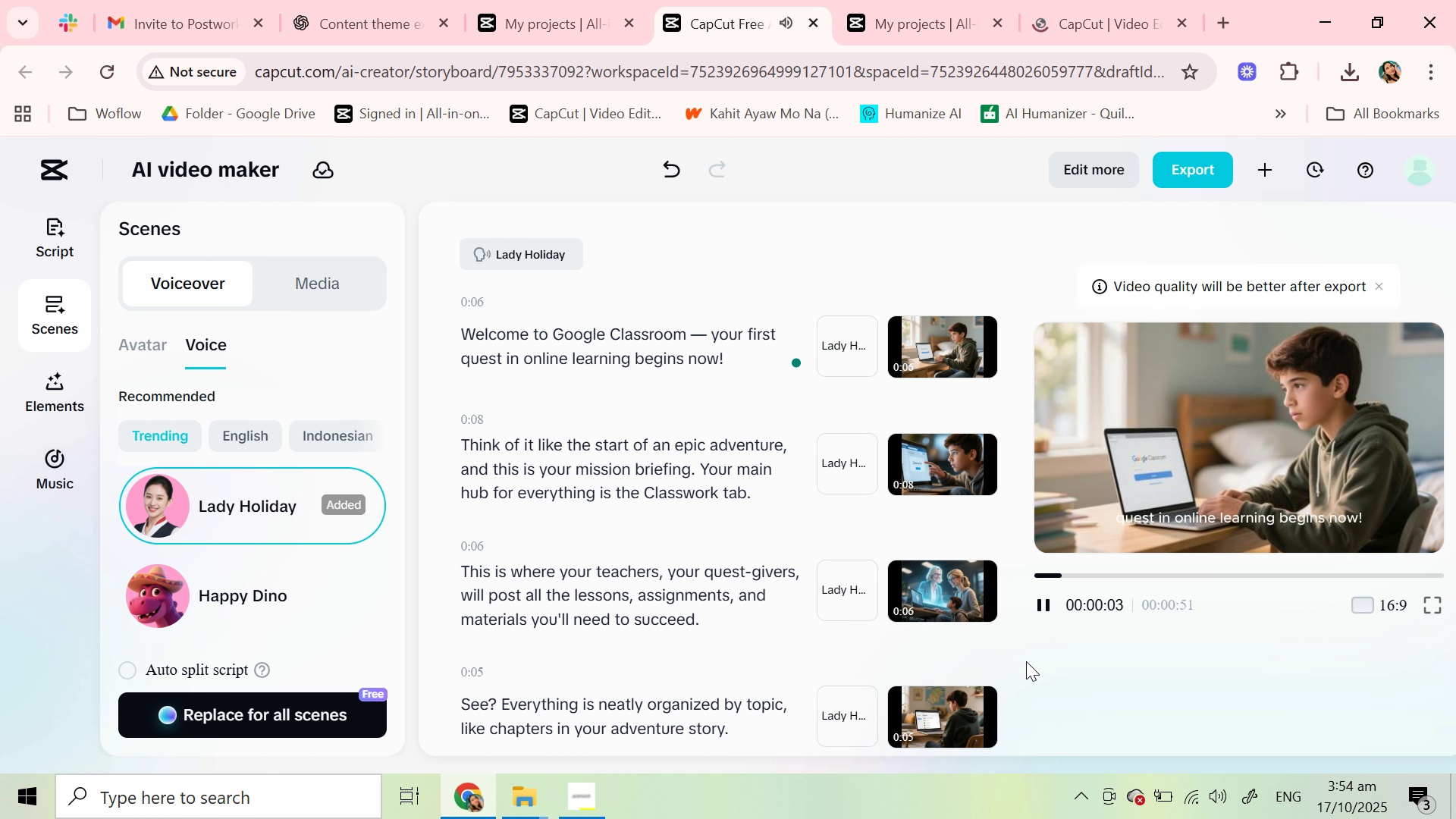 
mouse_move([173, 596])
 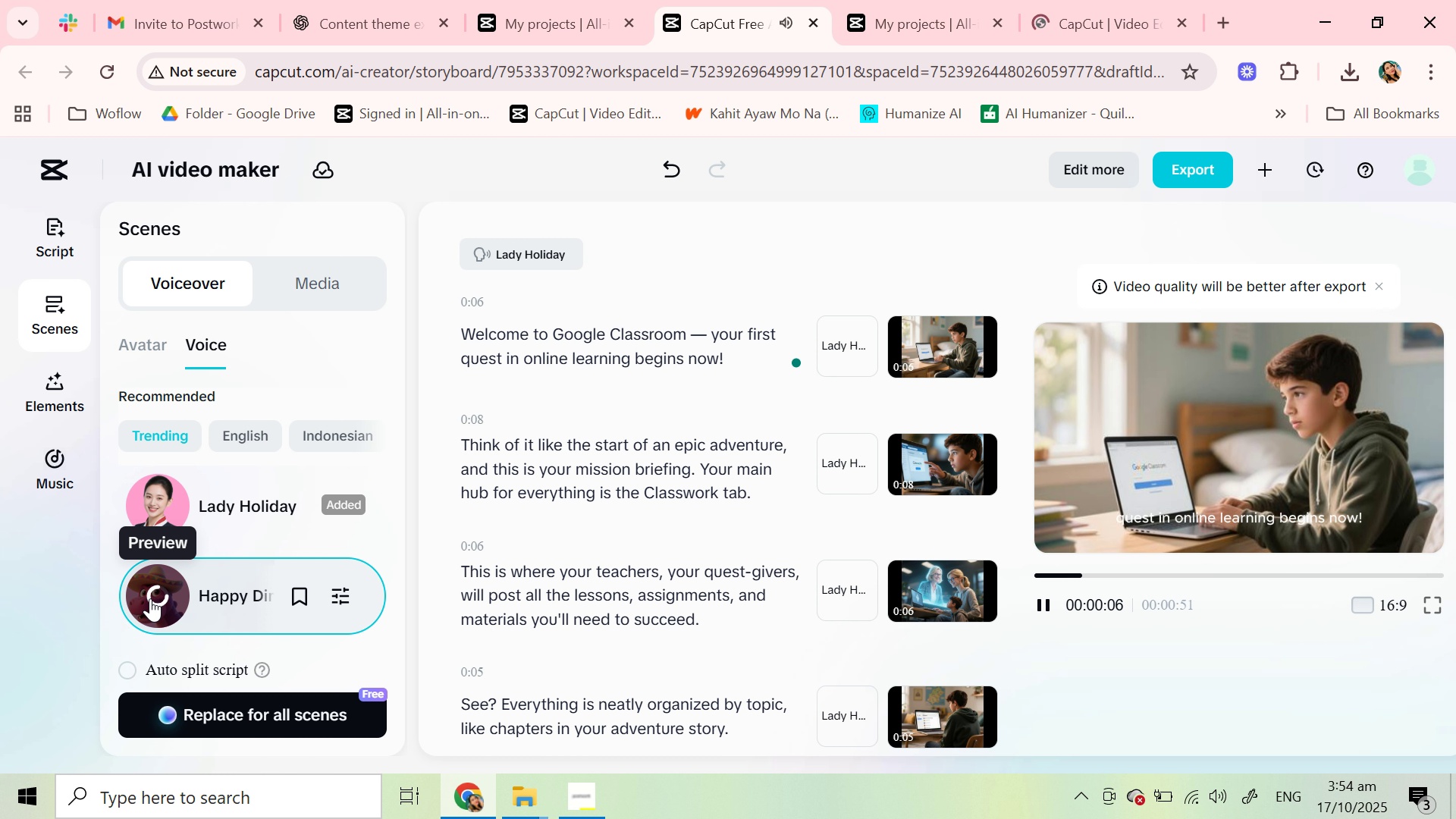 
left_click([150, 598])
 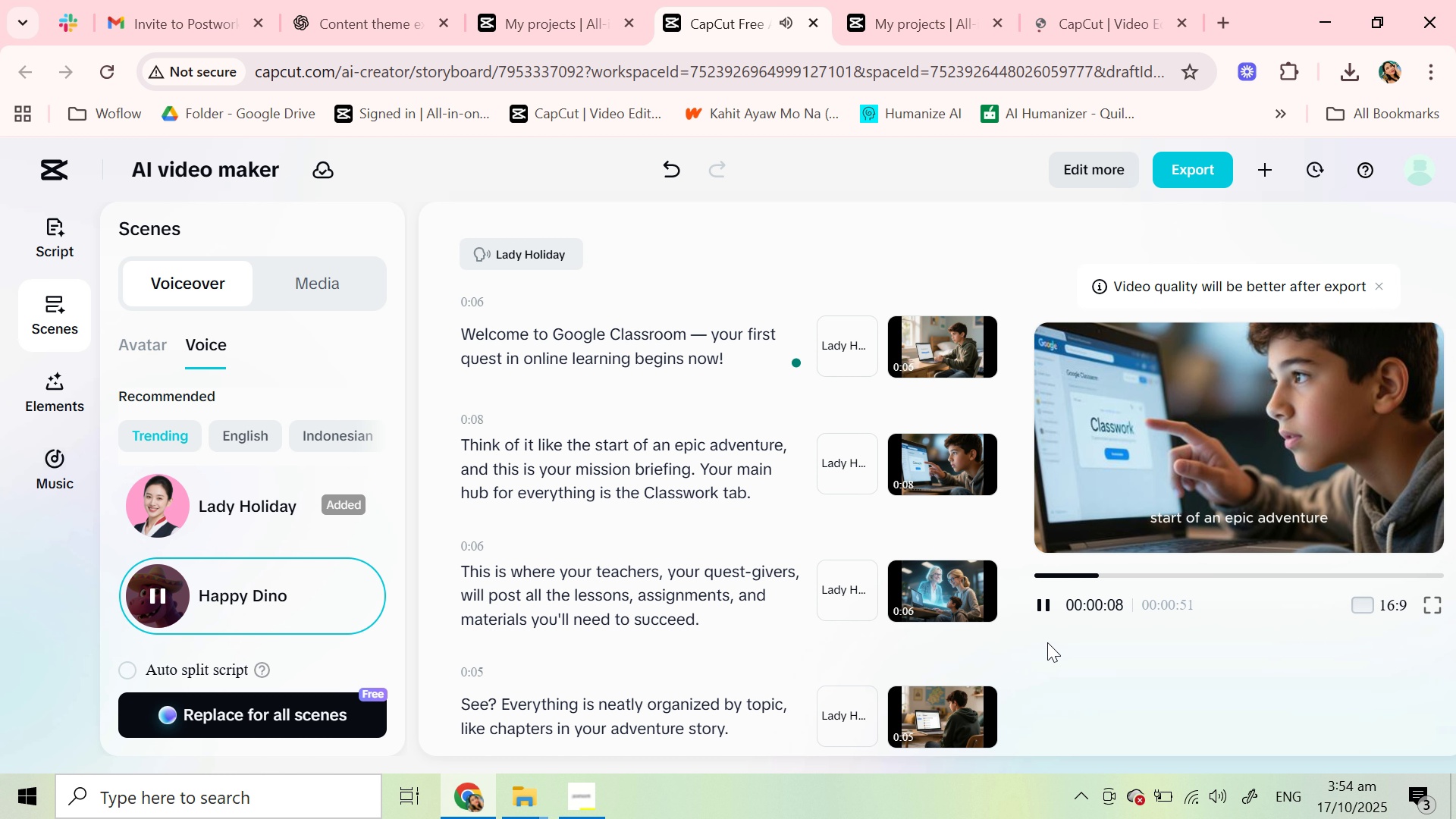 
left_click([1043, 612])
 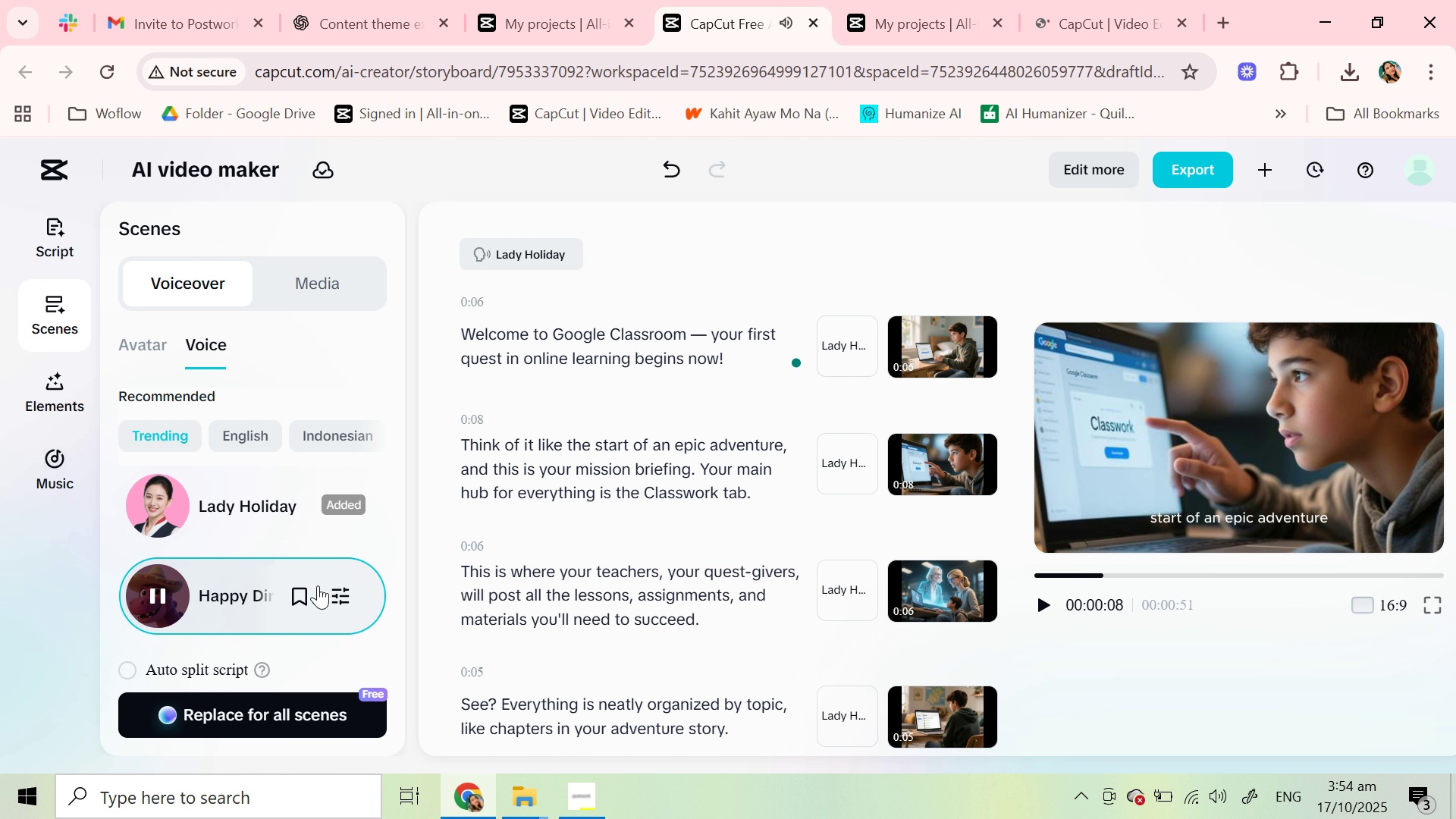 
scroll: coordinate [317, 585], scroll_direction: down, amount: 1.0
 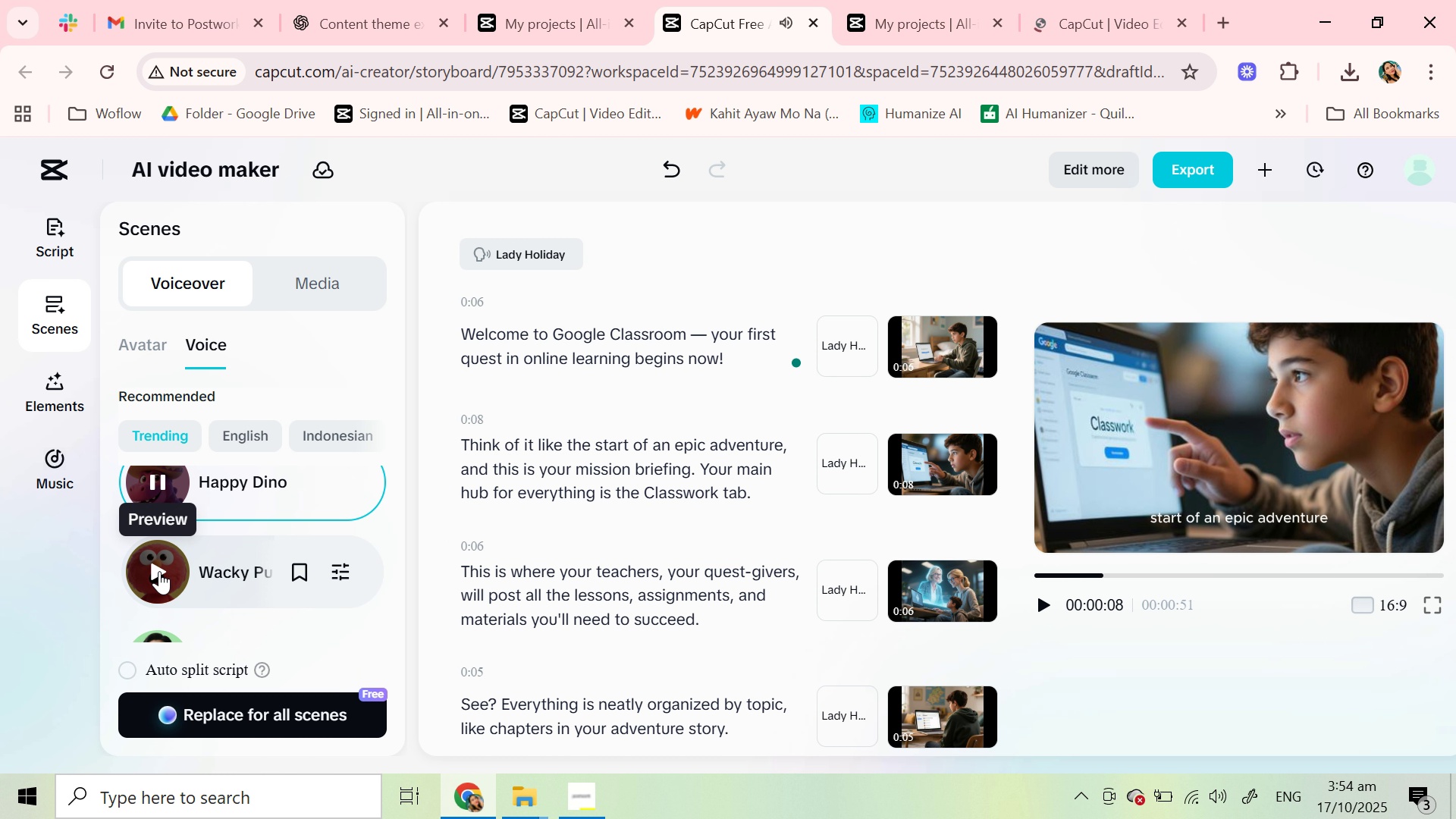 
left_click([159, 571])
 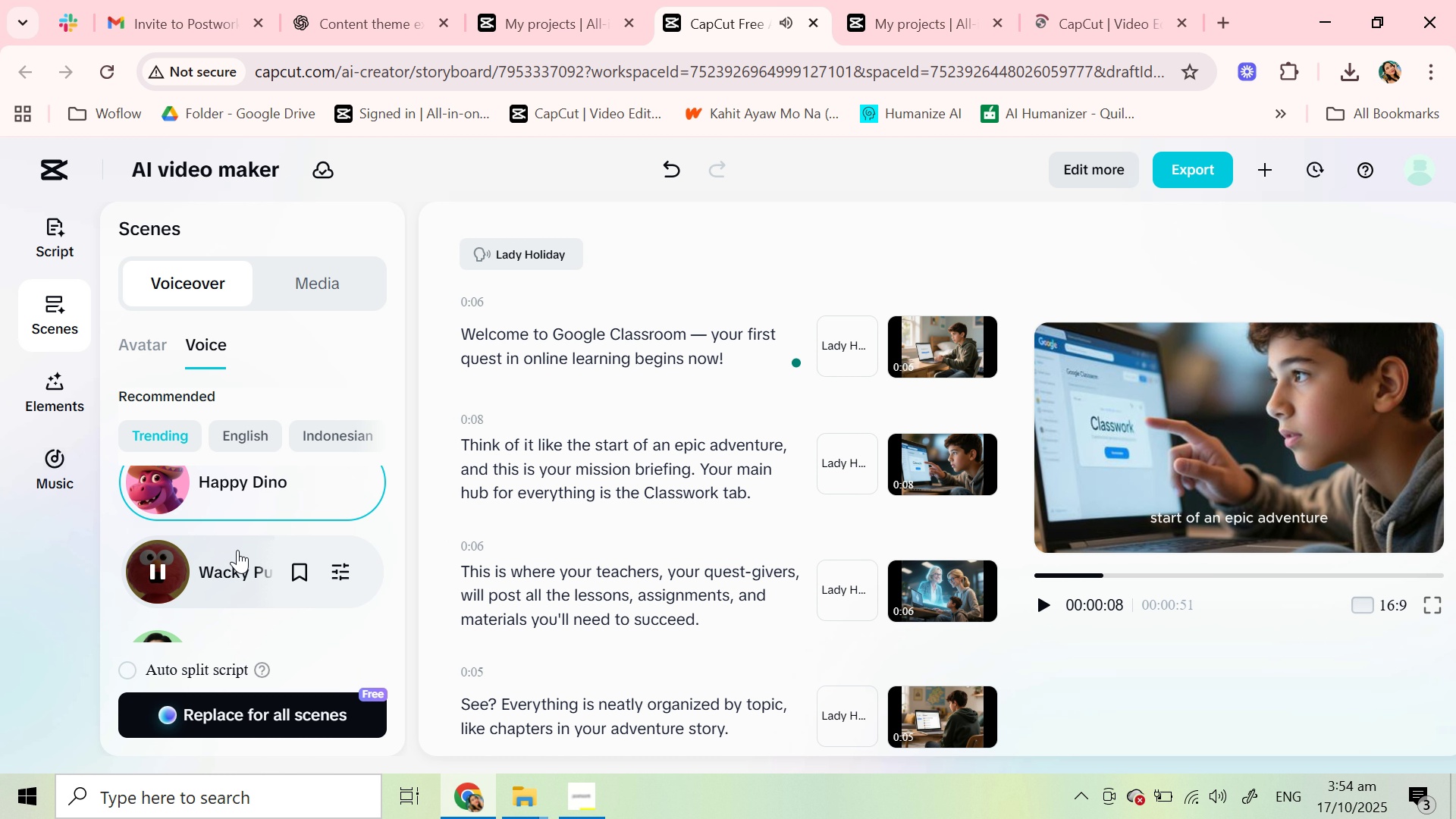 
scroll: coordinate [242, 564], scroll_direction: down, amount: 2.0
 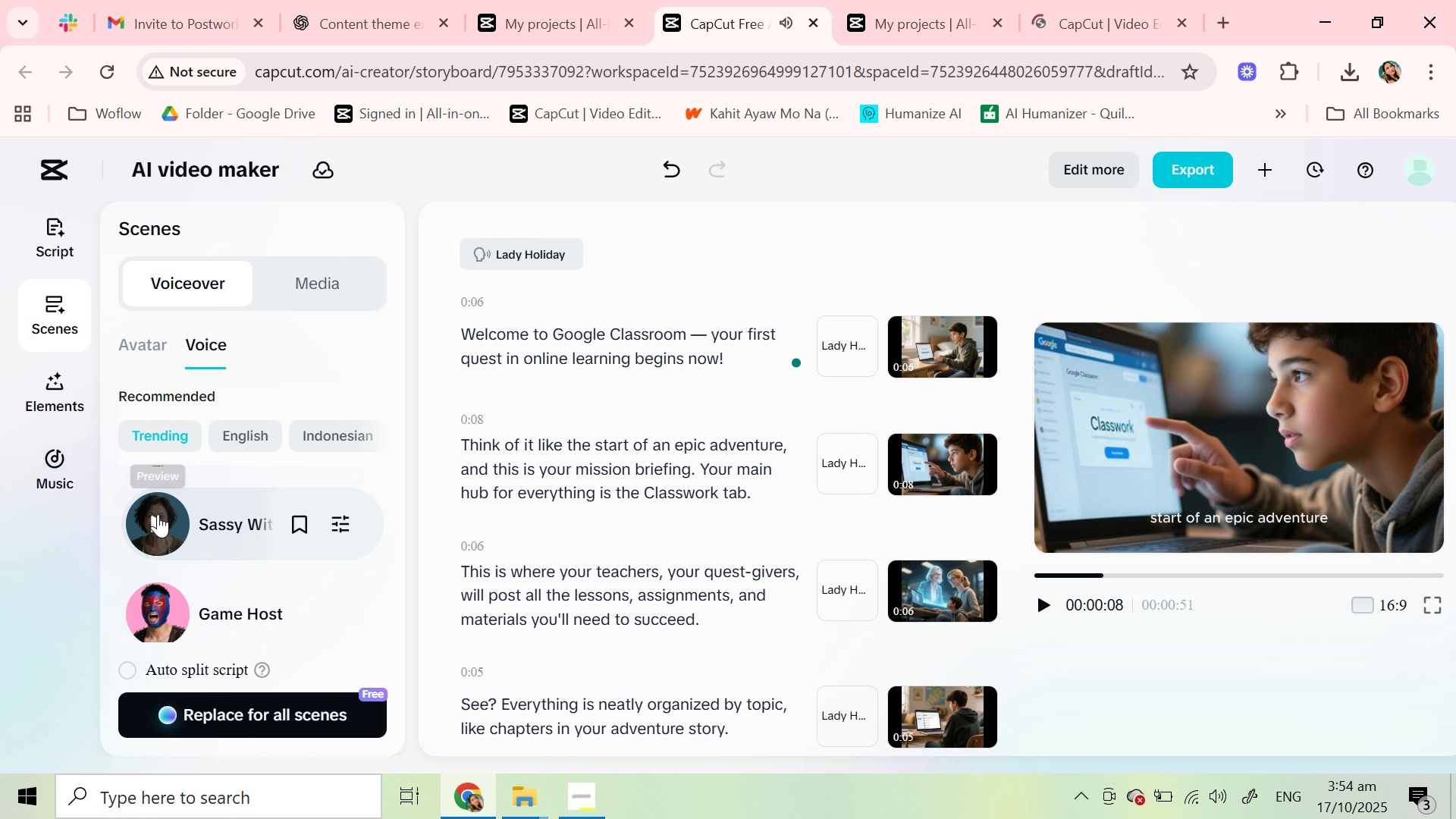 
left_click([158, 514])
 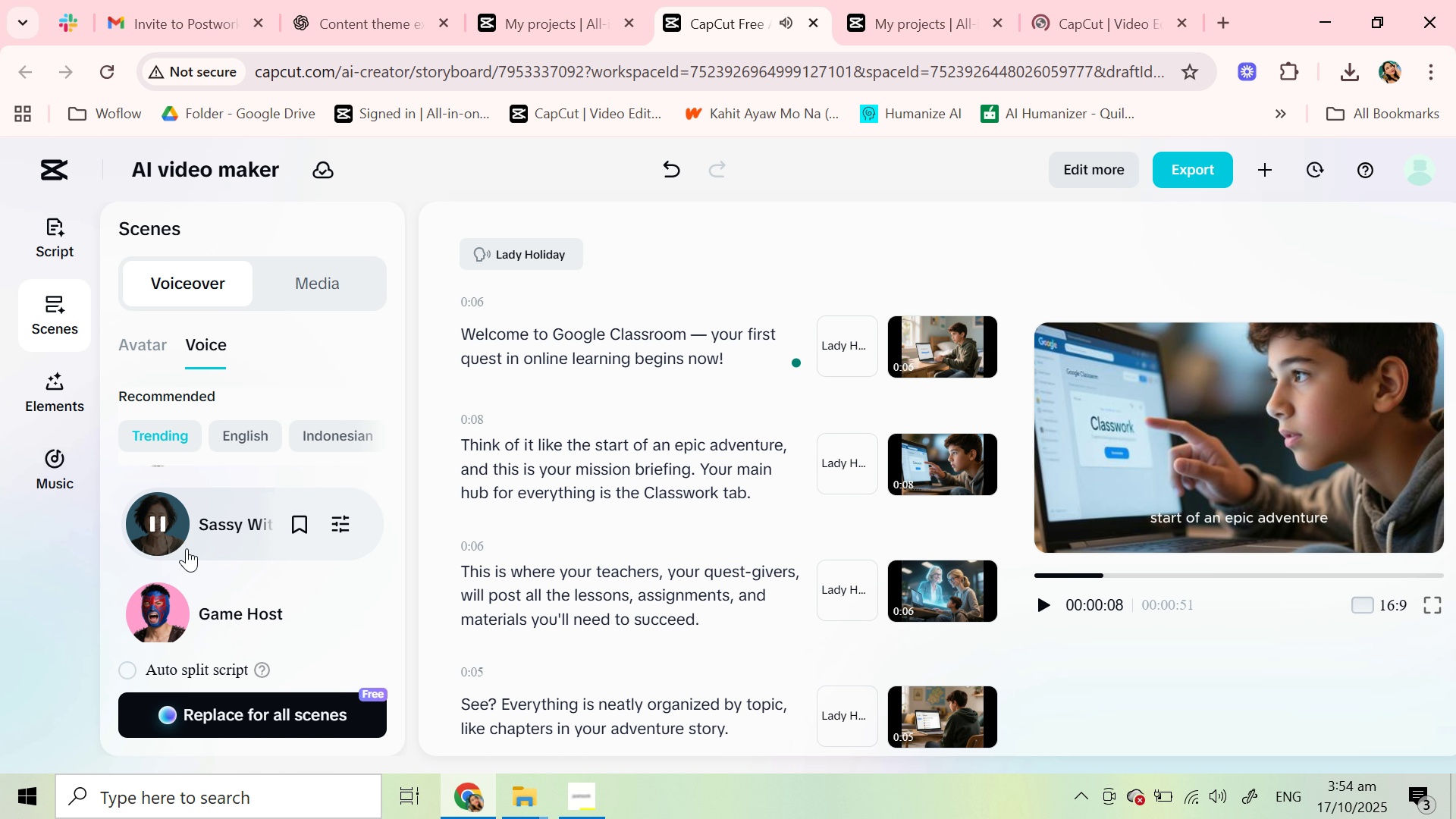 
scroll: coordinate [207, 590], scroll_direction: down, amount: 2.0
 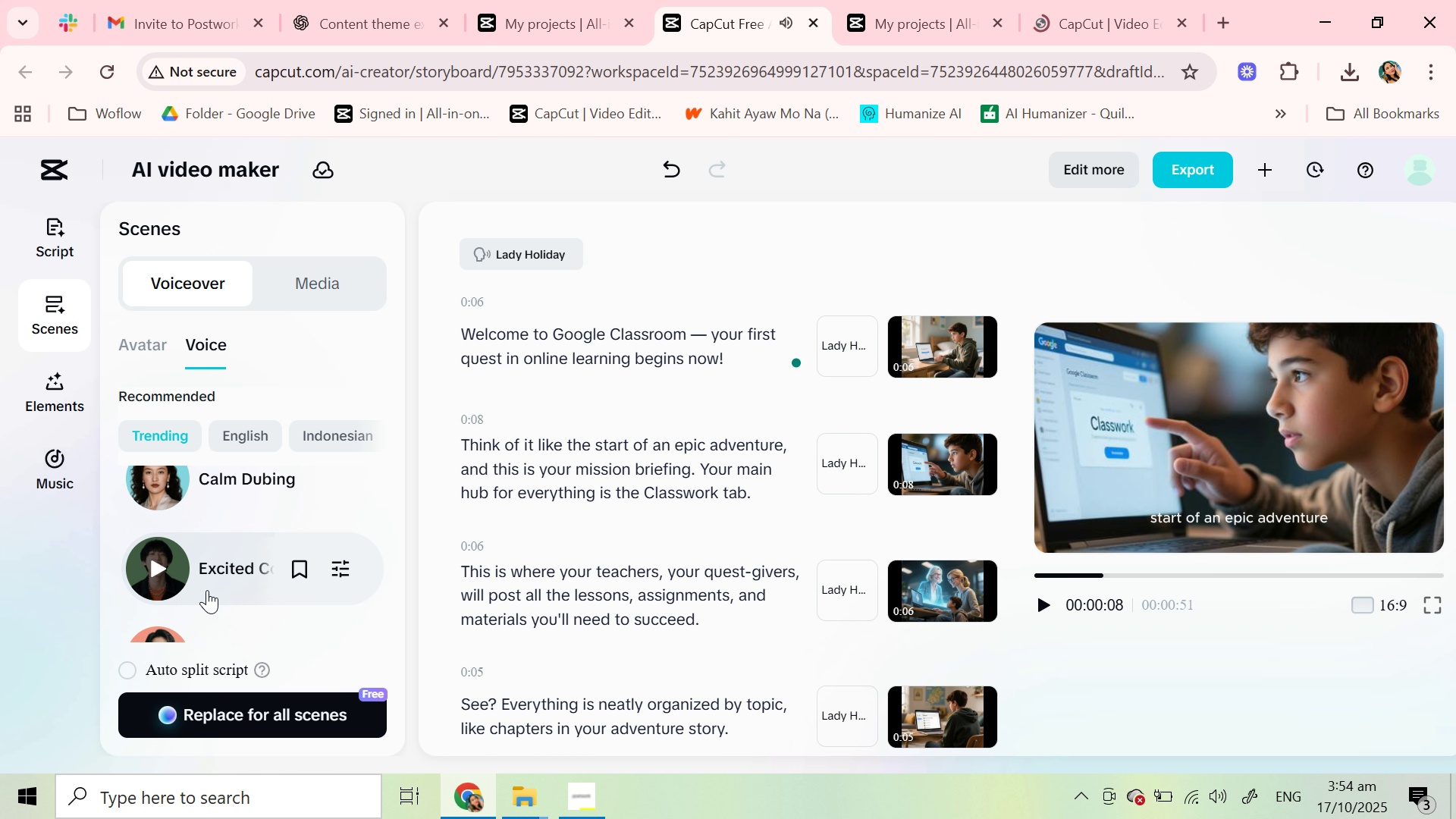 
scroll: coordinate [207, 590], scroll_direction: up, amount: 2.0
 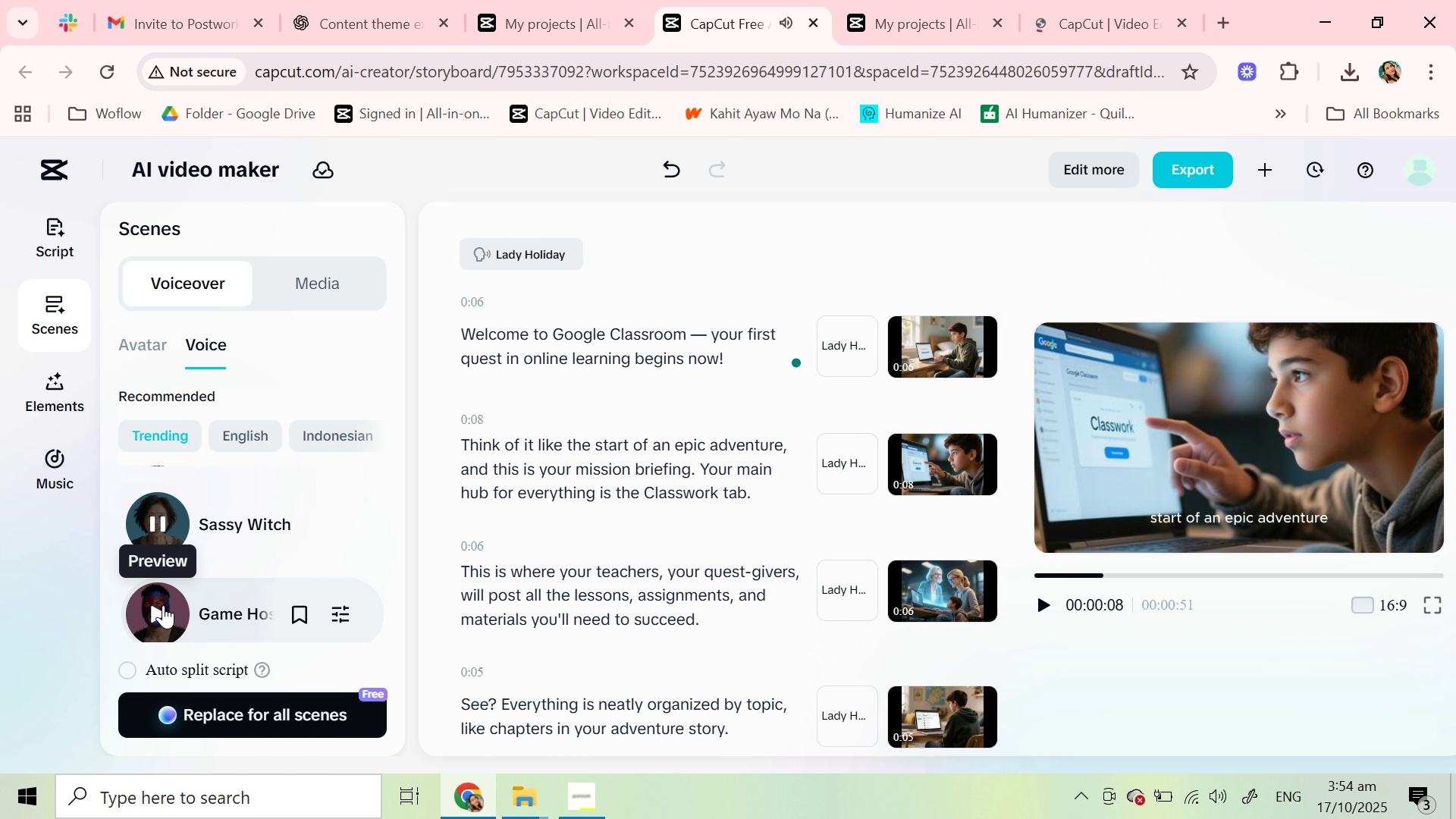 
left_click([163, 605])
 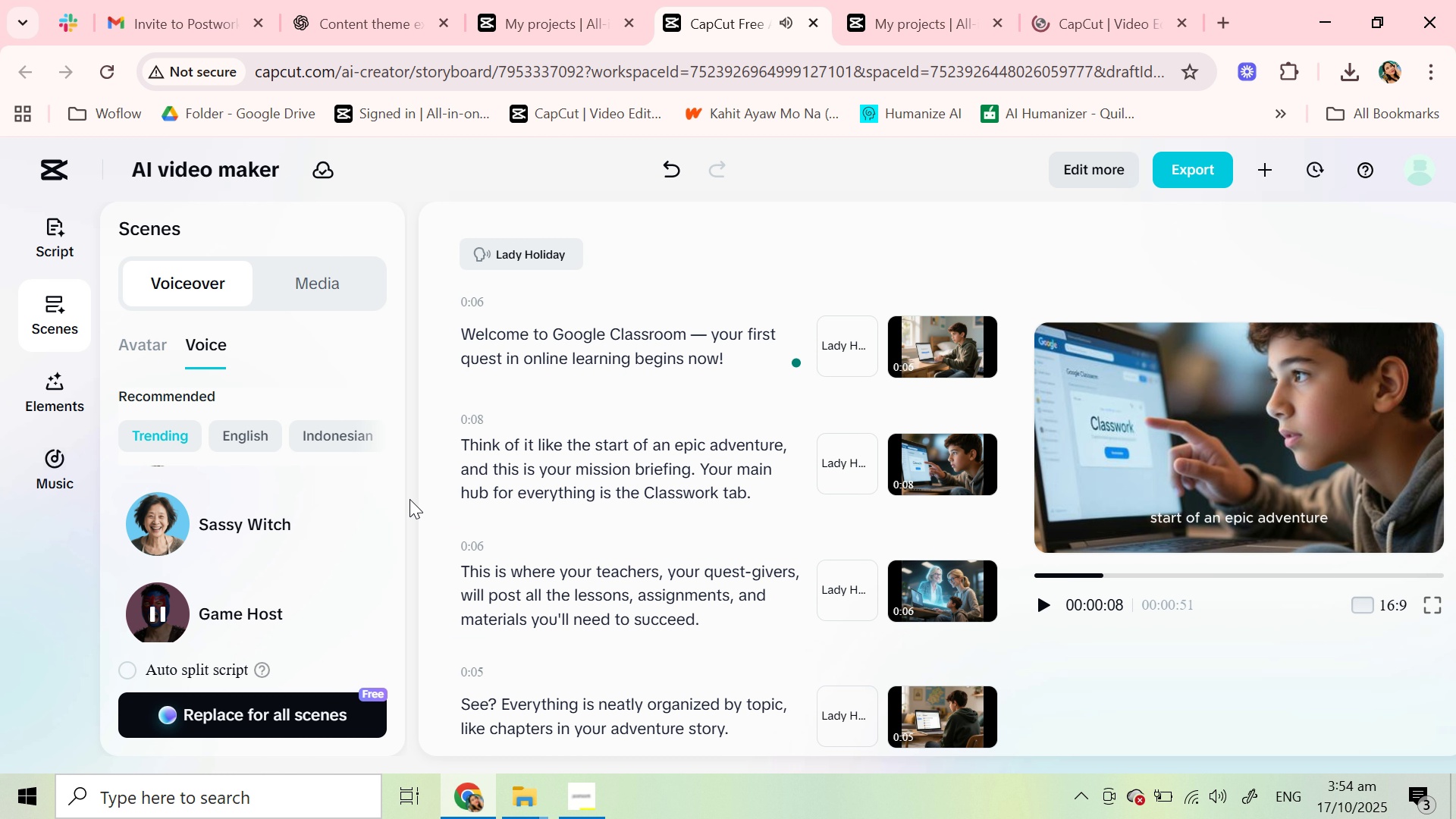 
scroll: coordinate [232, 567], scroll_direction: down, amount: 4.0
 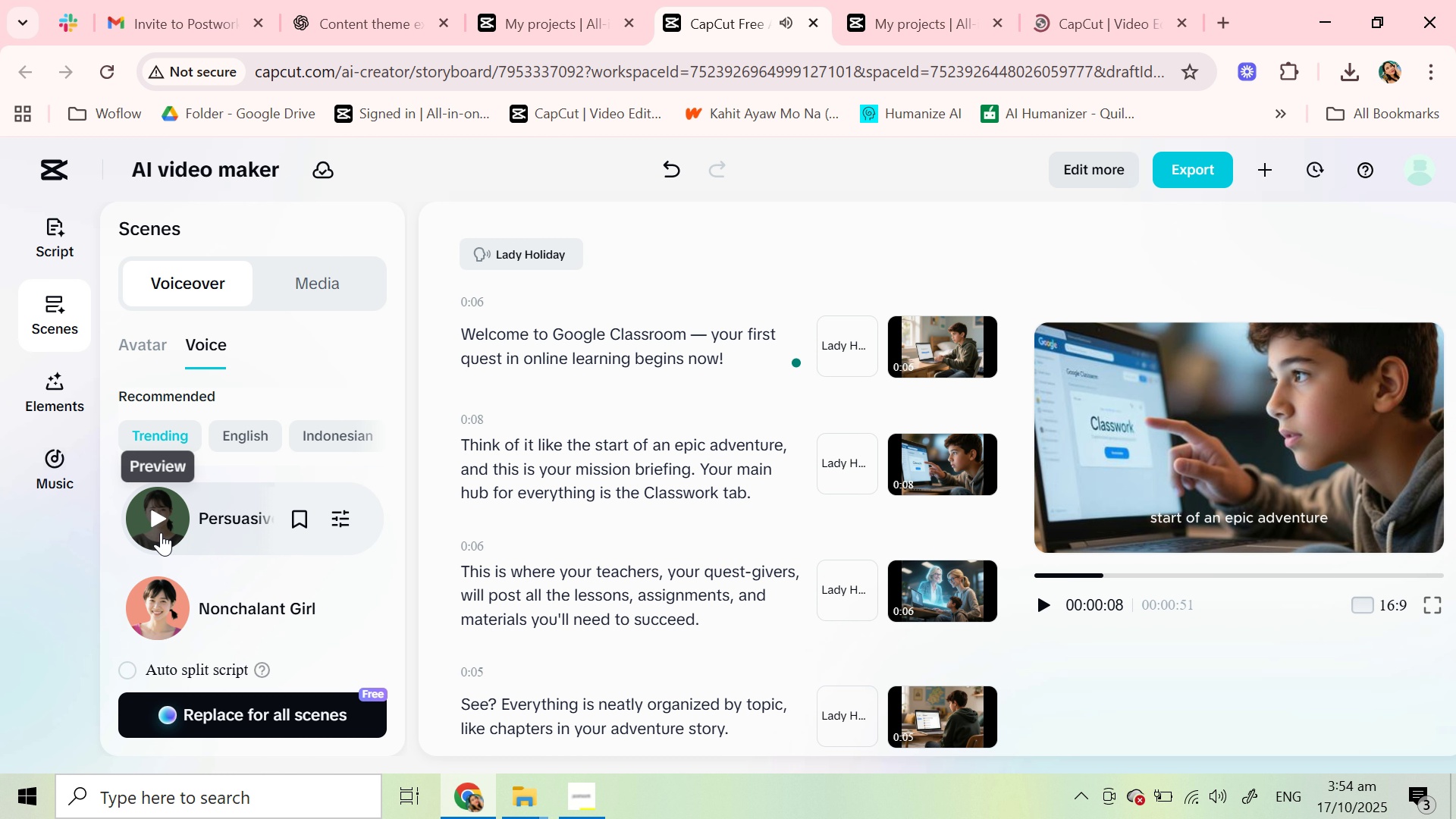 
left_click([161, 532])
 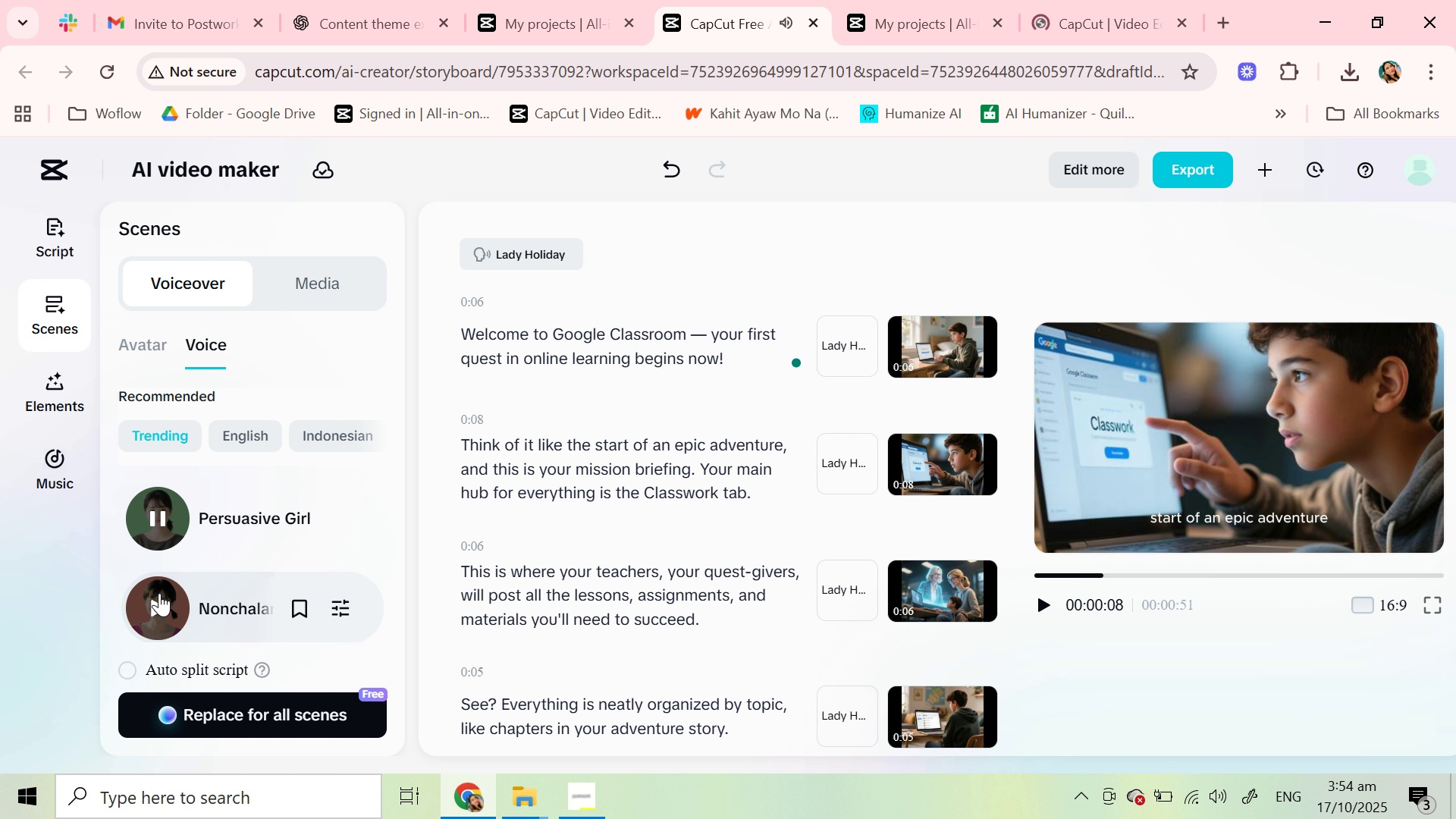 
left_click([159, 595])
 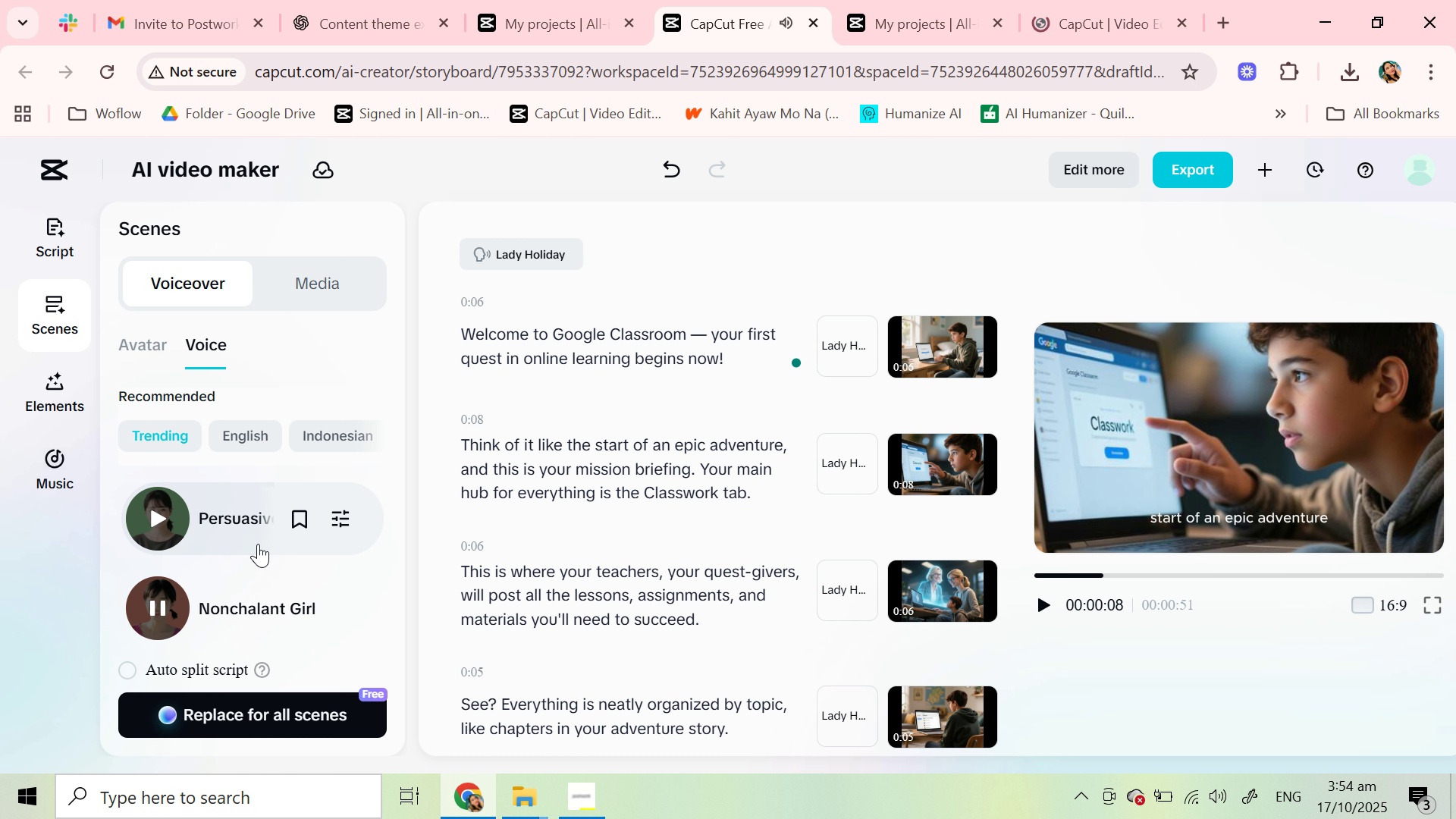 
scroll: coordinate [258, 544], scroll_direction: down, amount: 1.0
 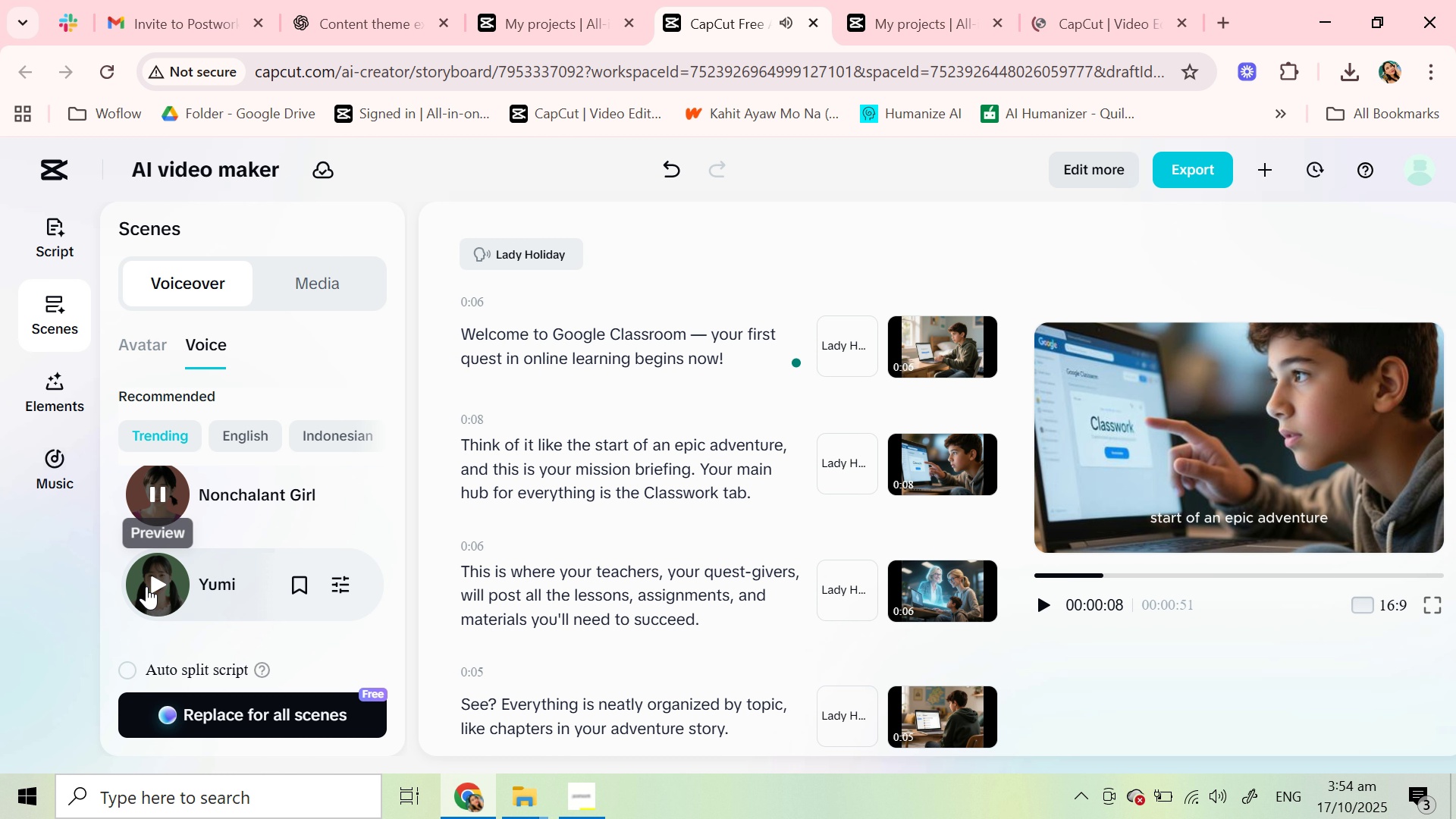 
left_click([146, 586])
 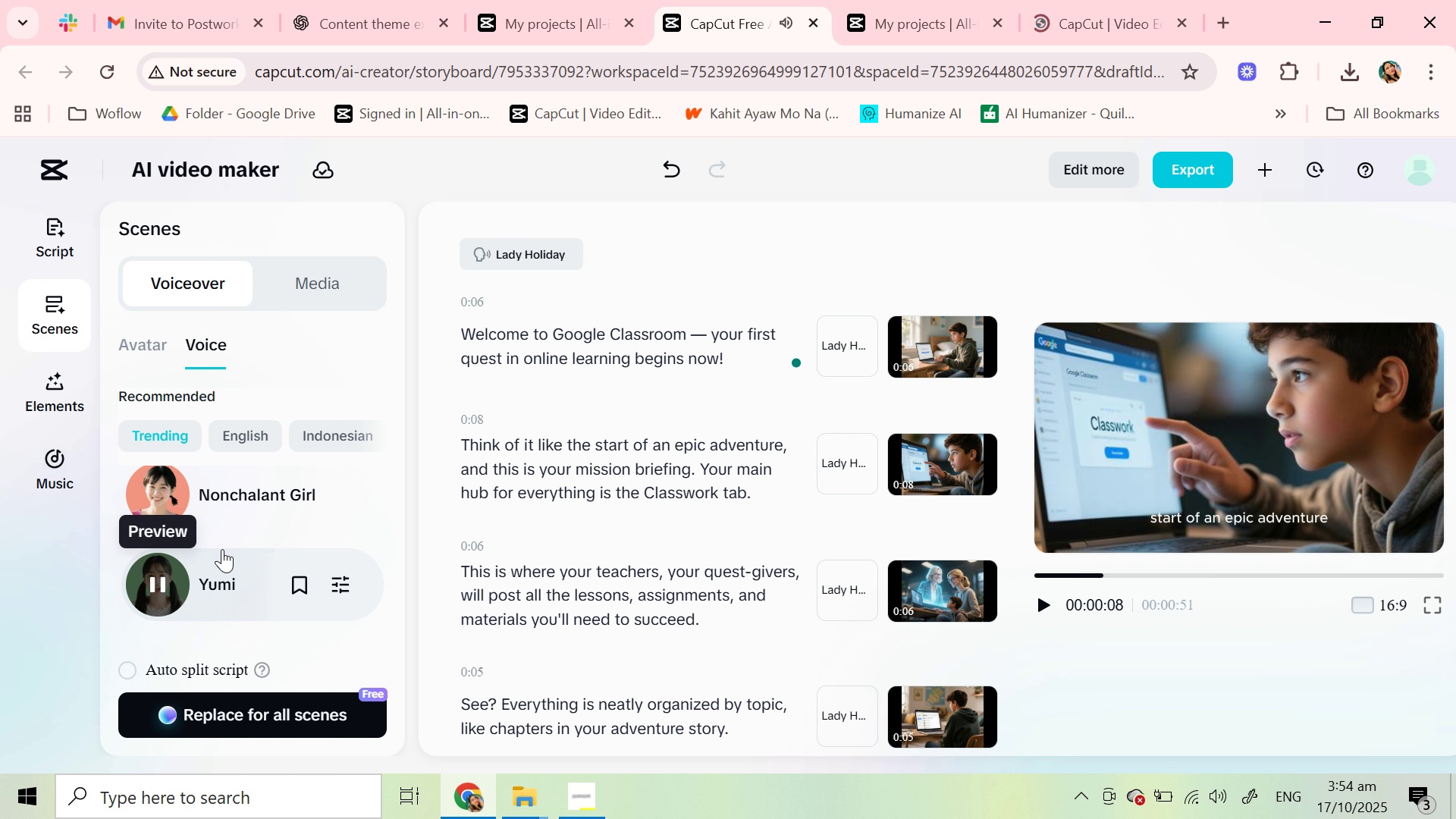 
mouse_move([236, 544])
 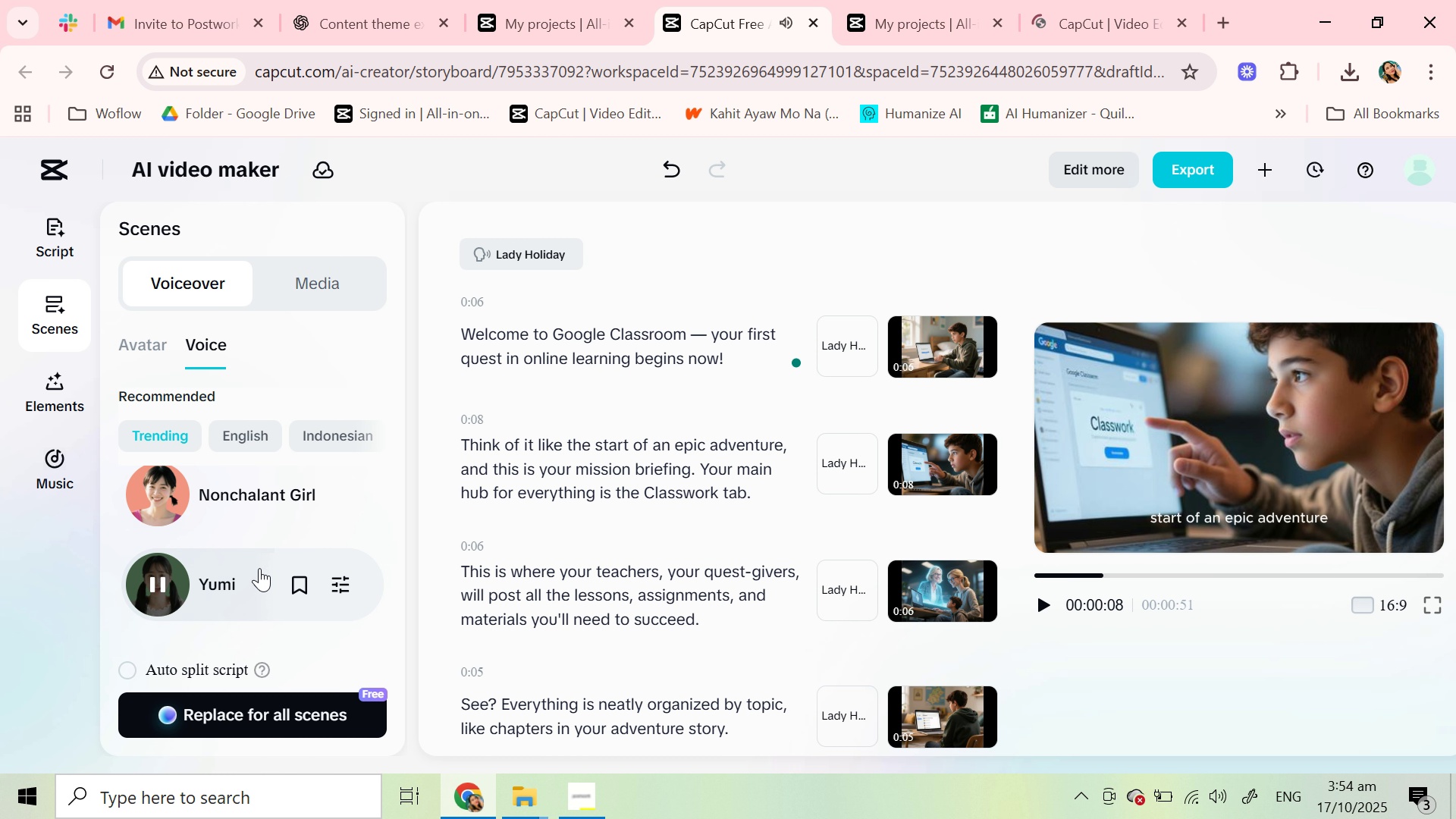 
scroll: coordinate [259, 568], scroll_direction: down, amount: 2.0
 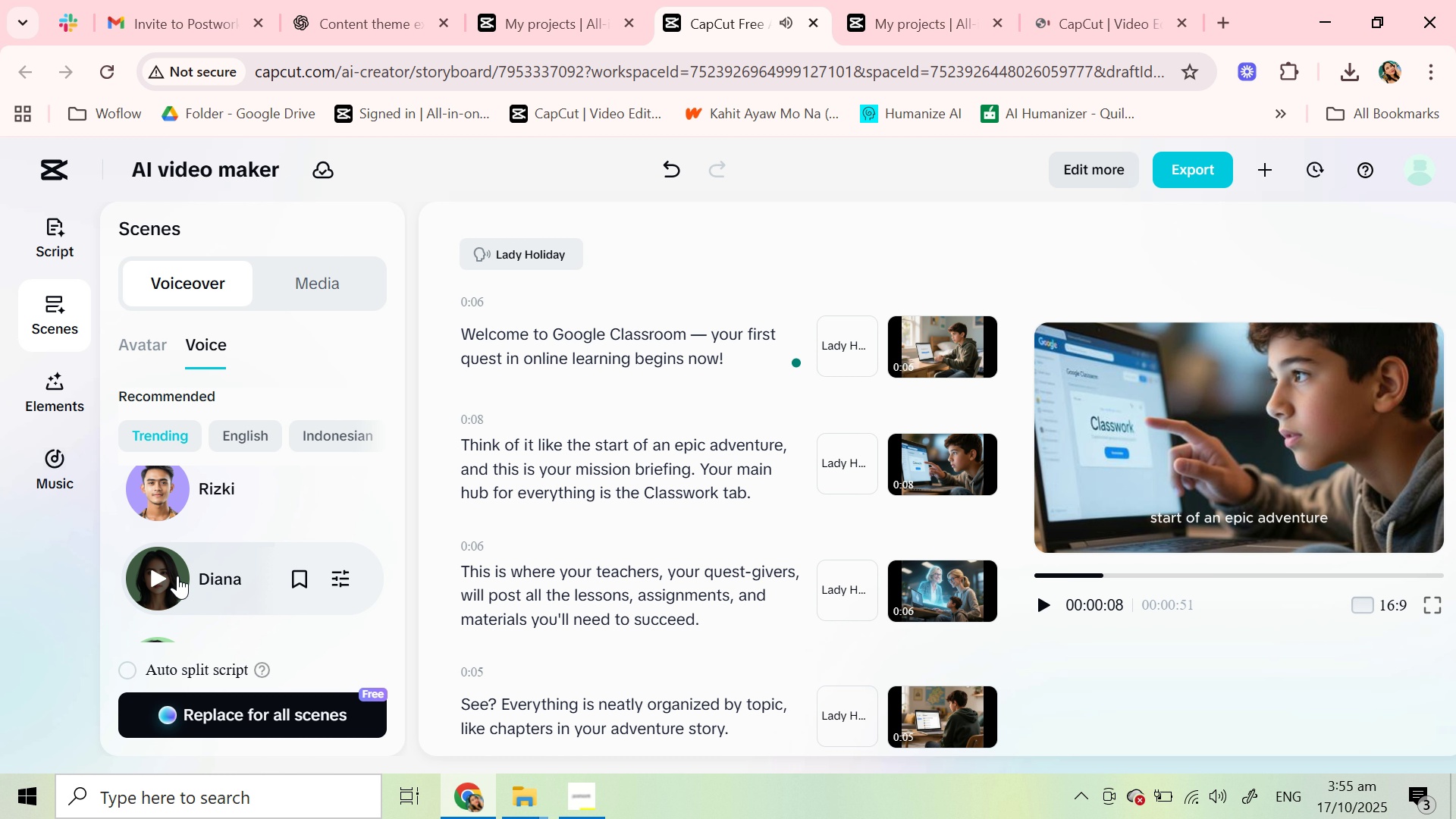 
left_click([150, 580])
 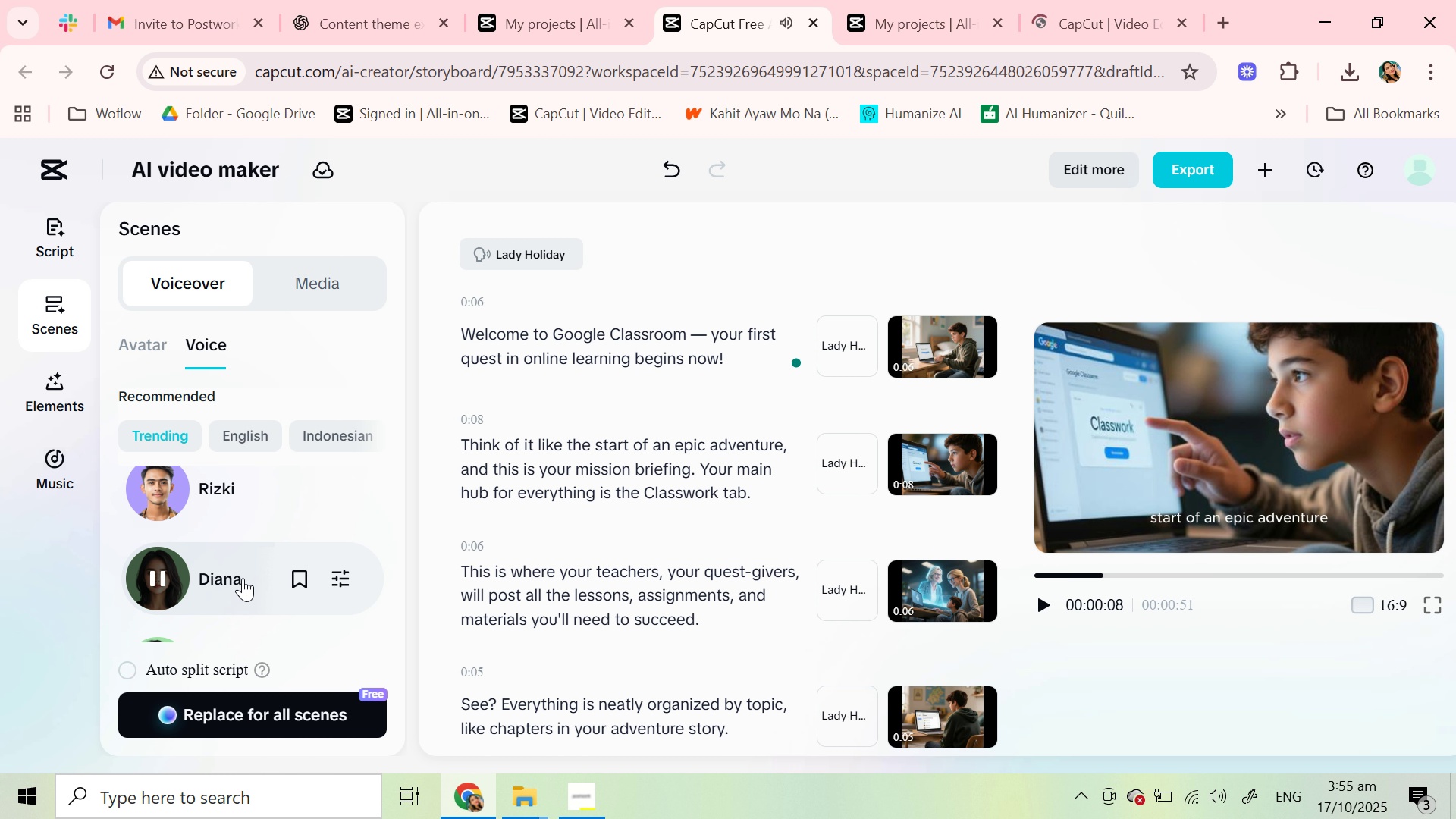 
scroll: coordinate [243, 578], scroll_direction: down, amount: 1.0
 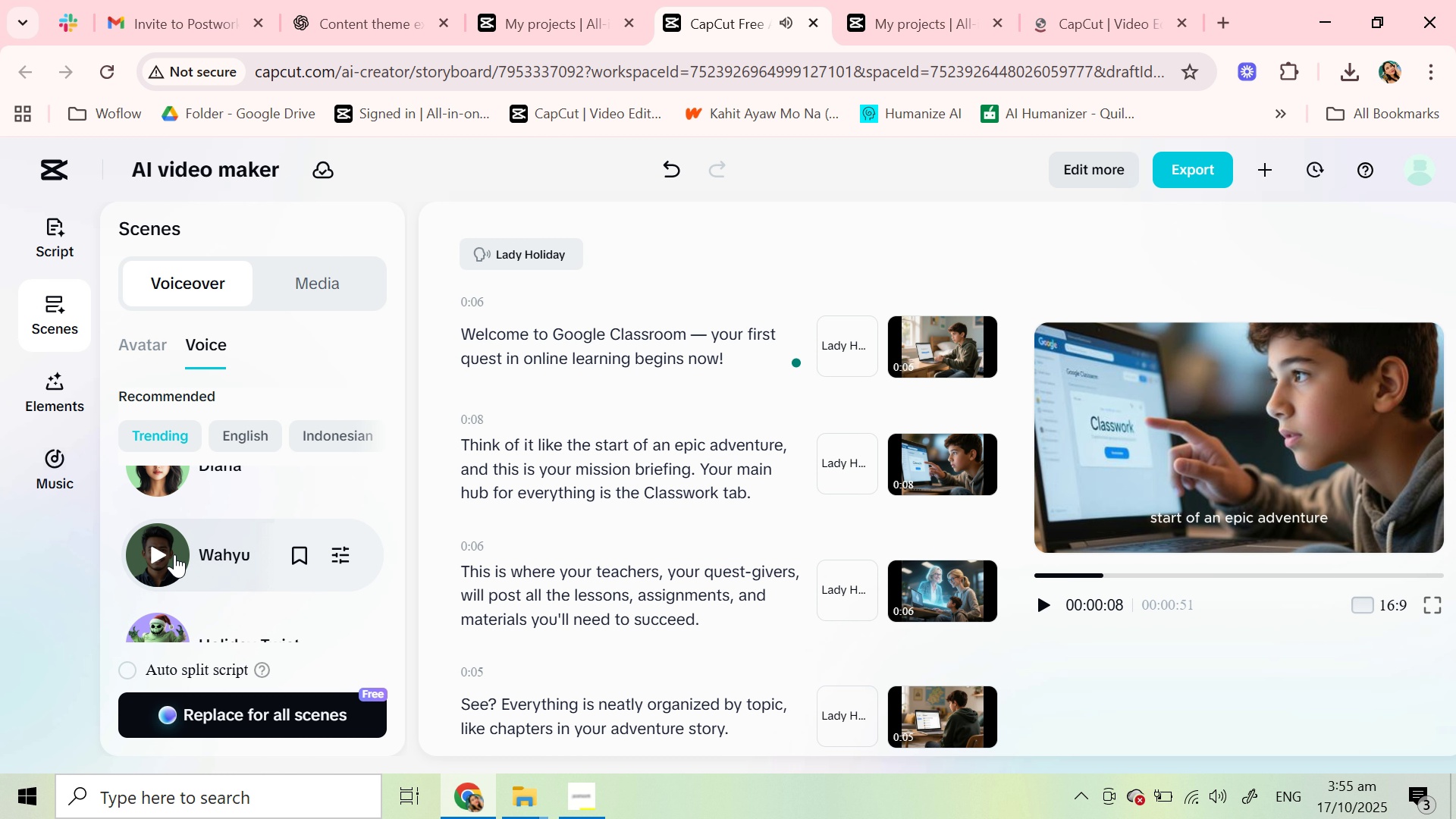 
left_click([168, 554])
 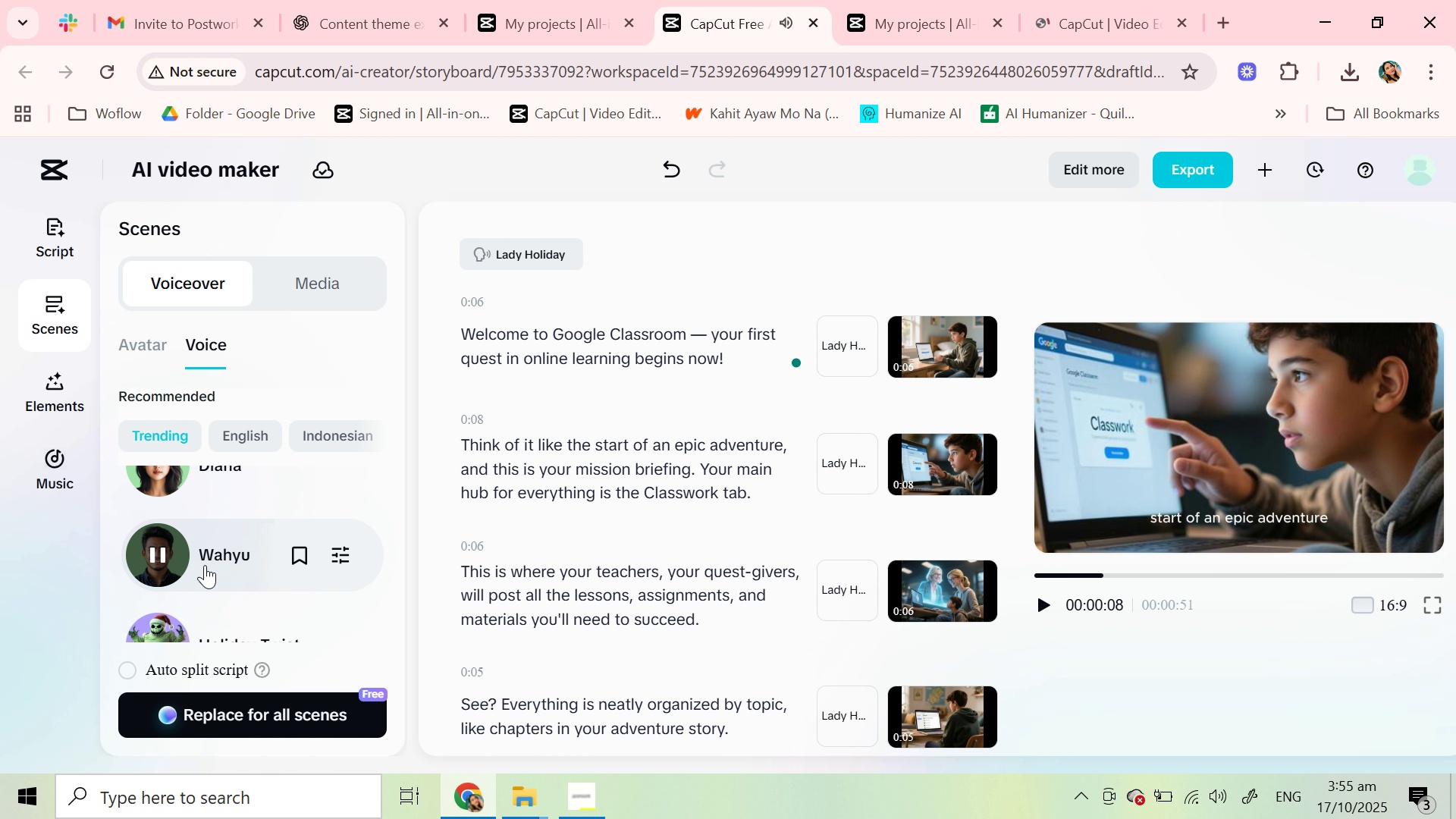 
scroll: coordinate [205, 565], scroll_direction: up, amount: 1.0
 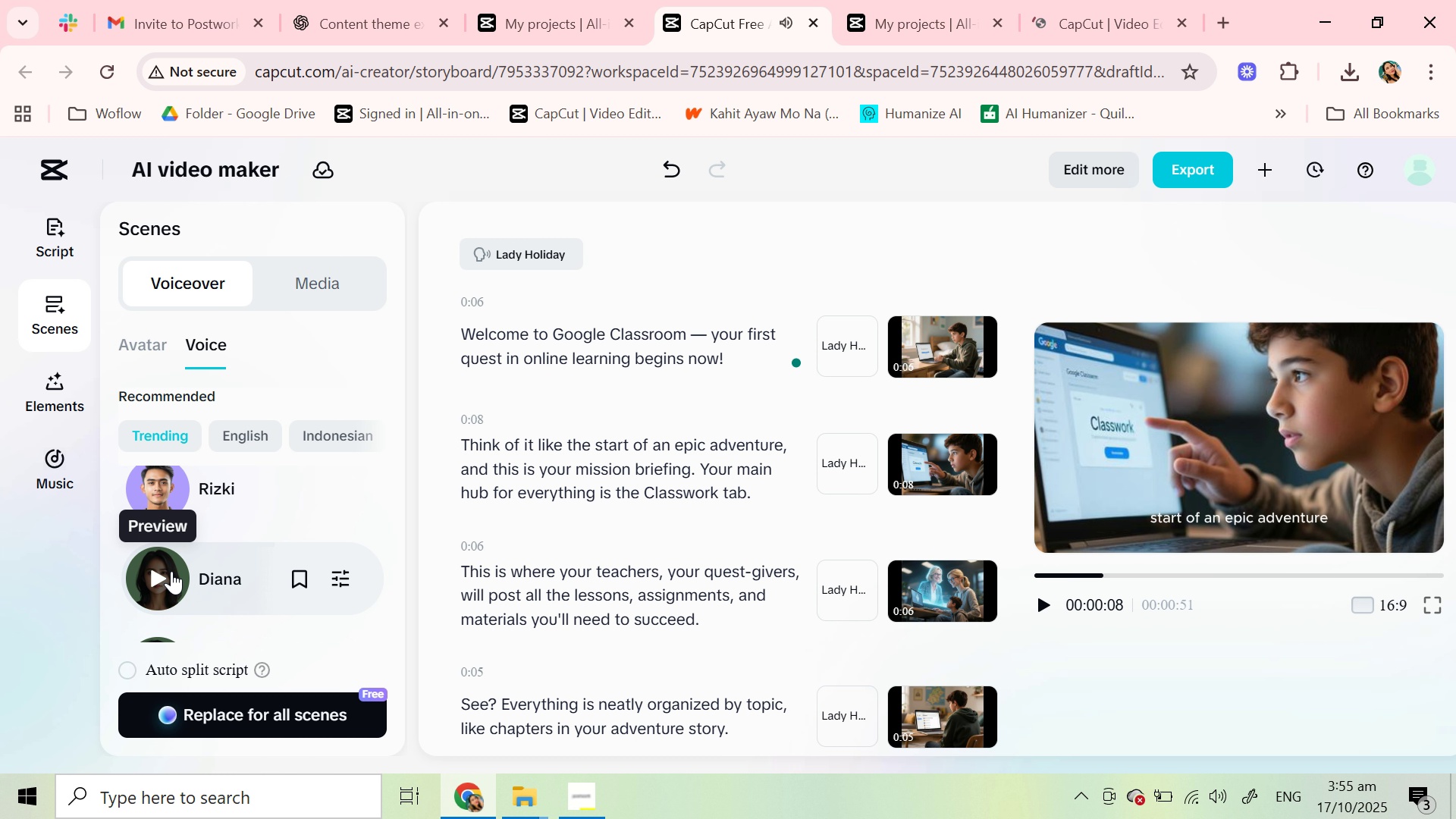 
left_click([171, 571])
 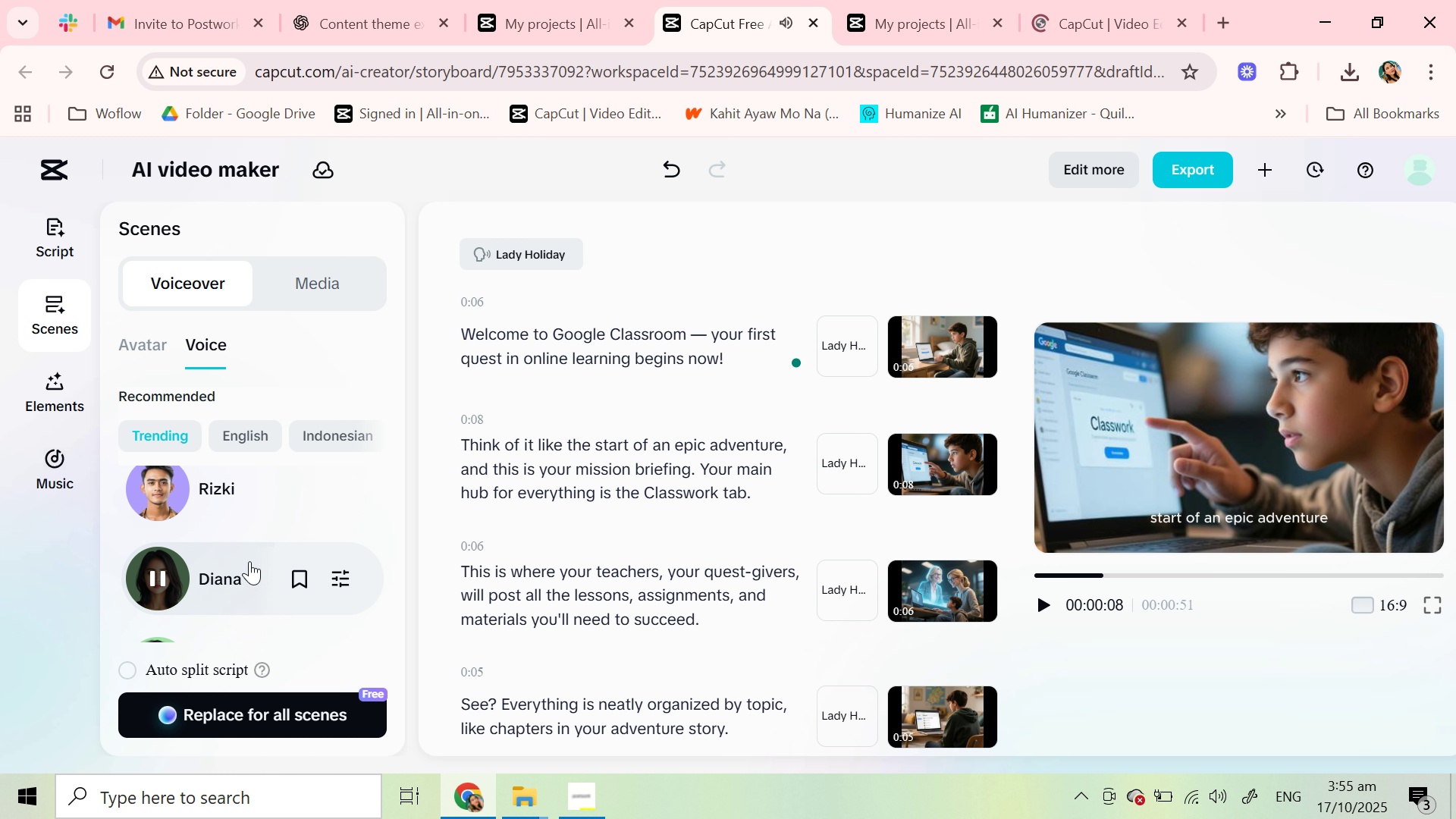 
scroll: coordinate [249, 561], scroll_direction: down, amount: 4.0
 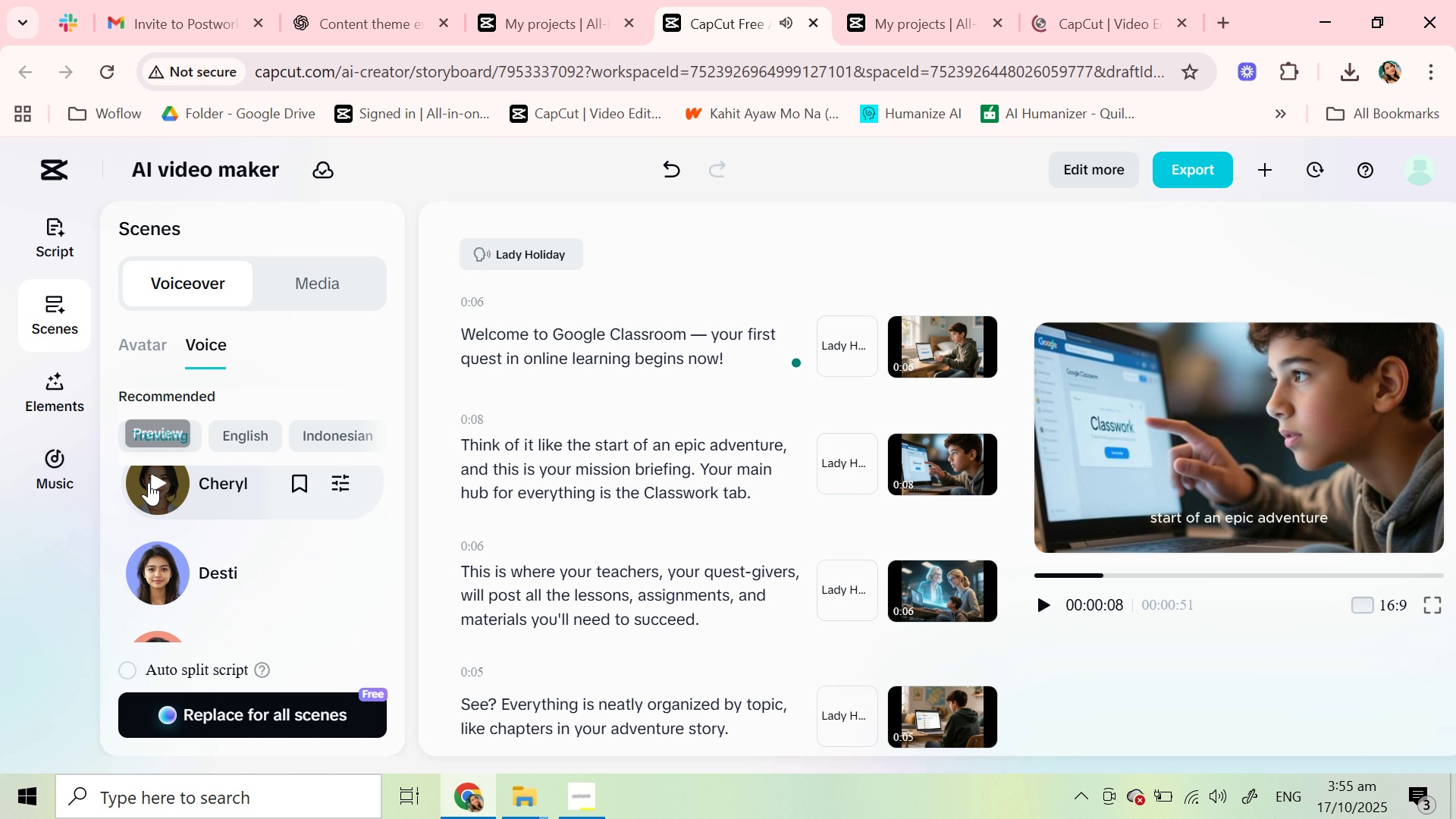 
left_click([149, 482])
 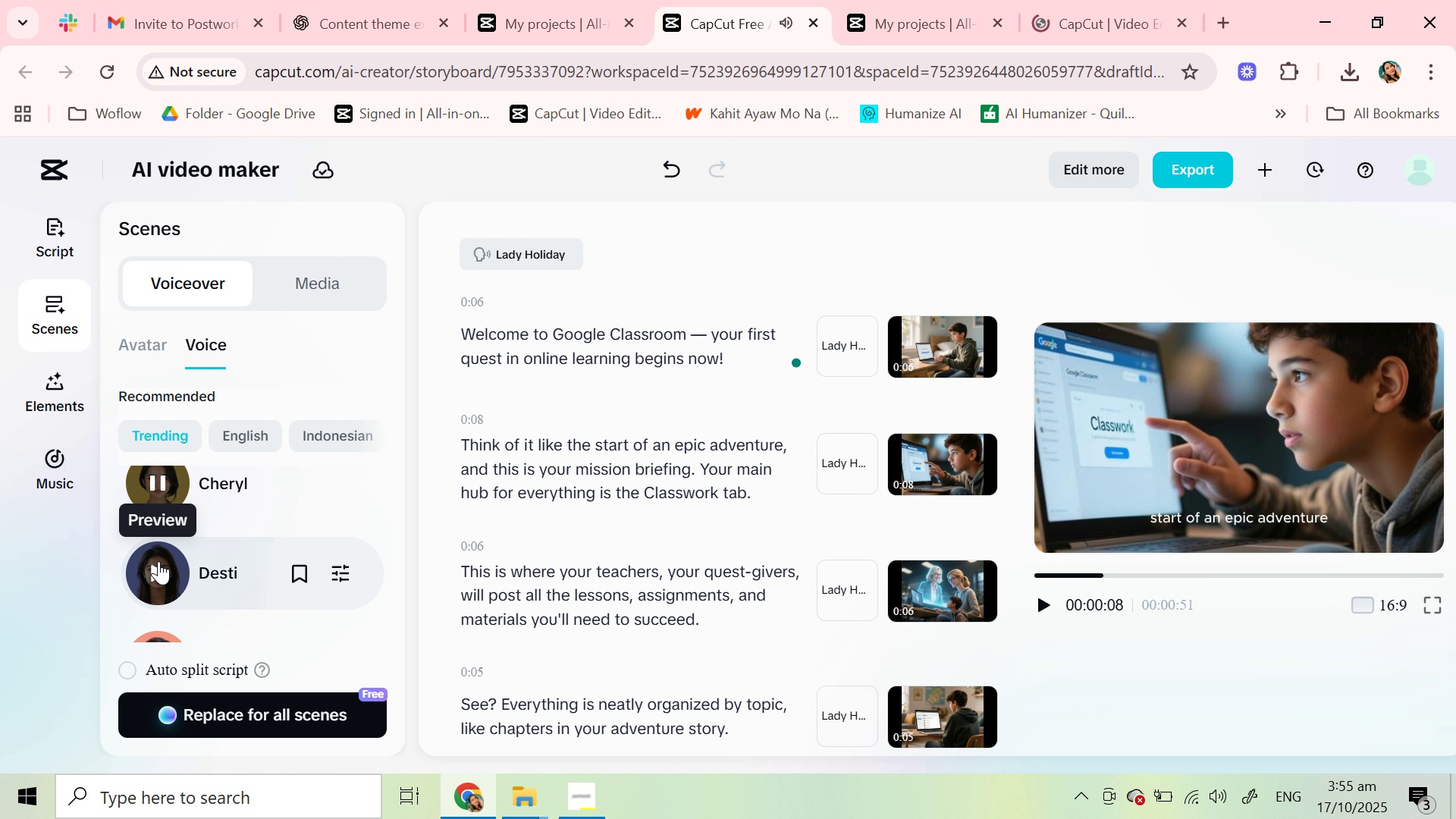 
left_click([158, 561])
 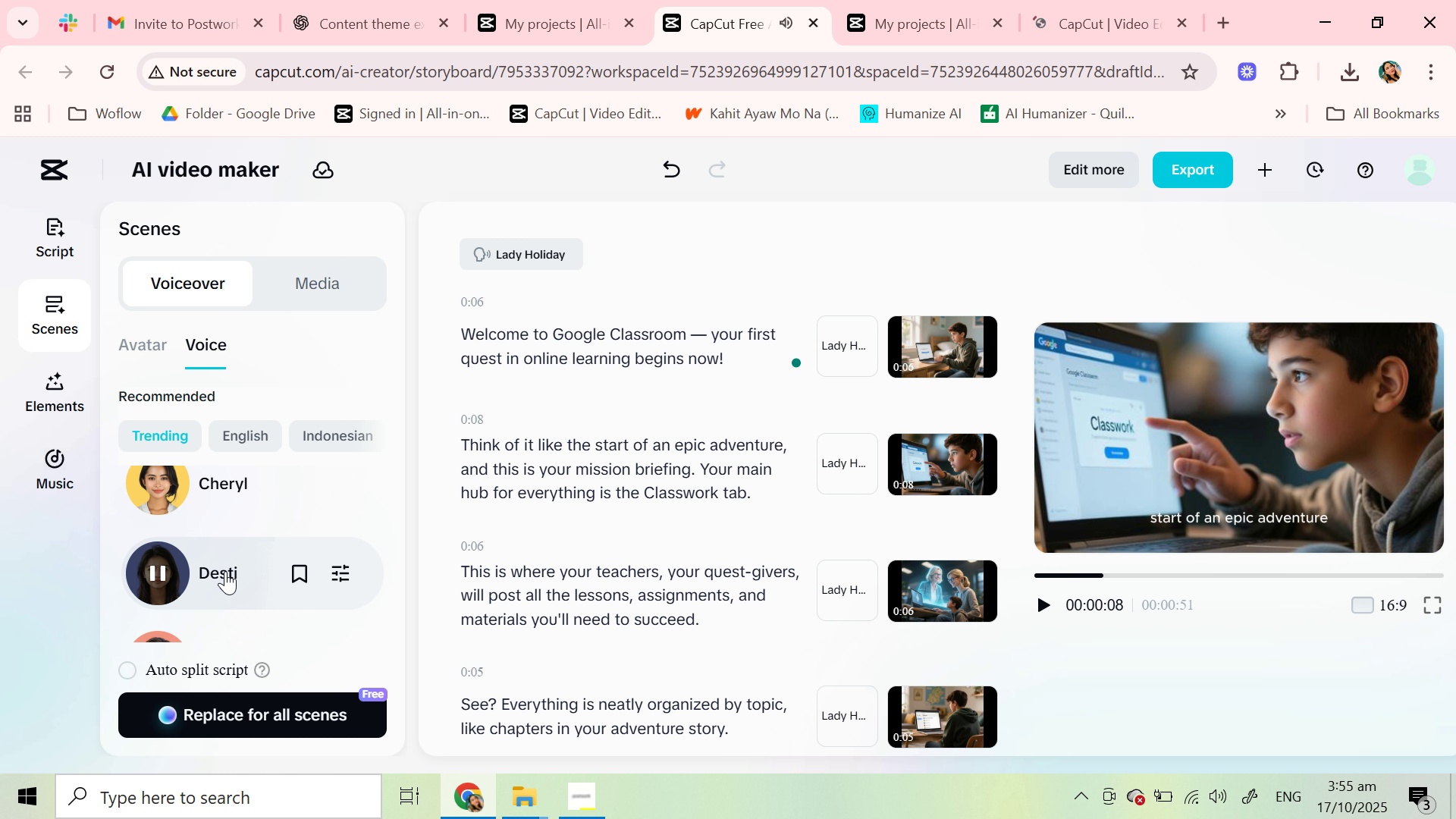 
scroll: coordinate [225, 571], scroll_direction: up, amount: 1.0
 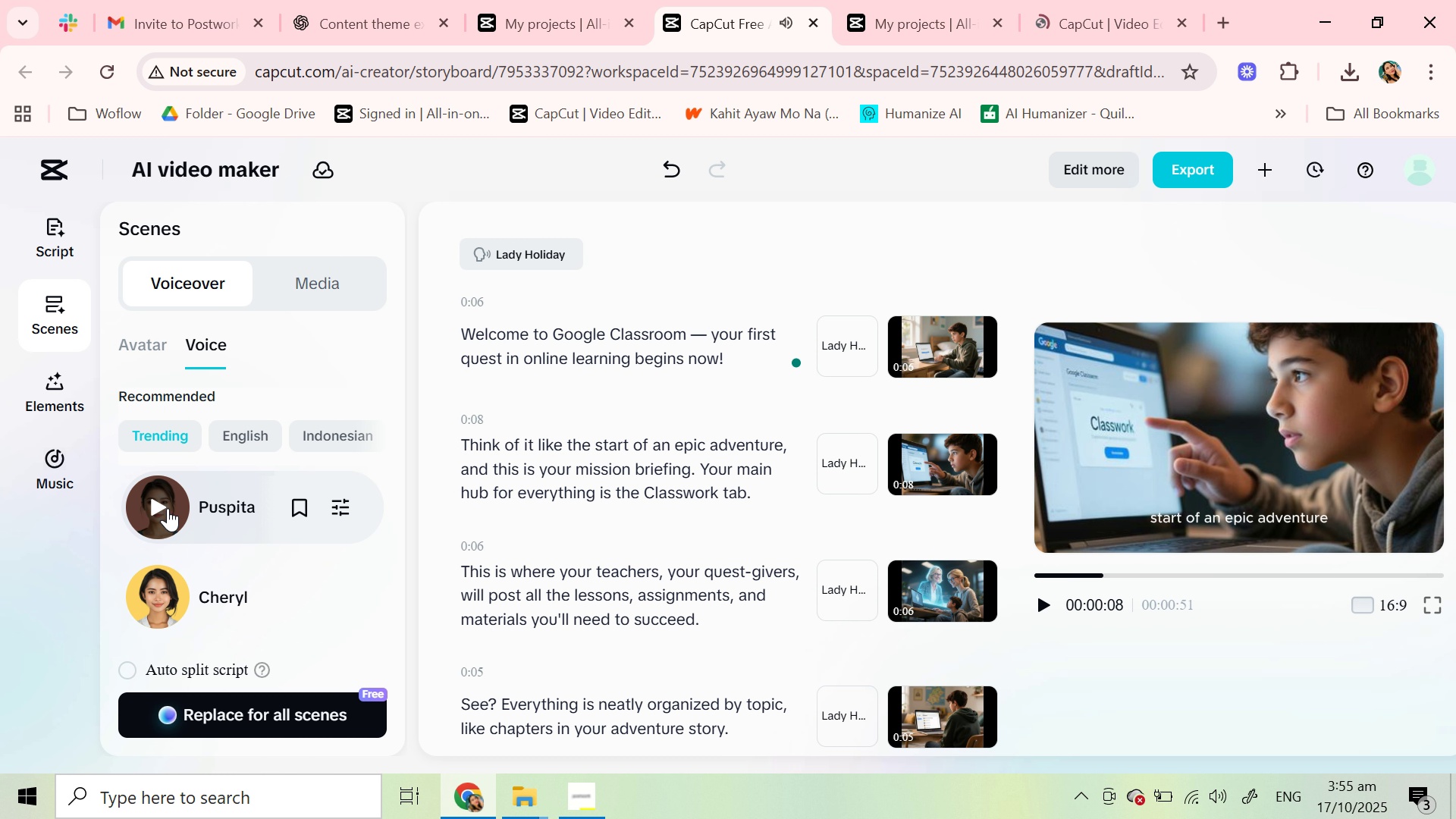 
left_click([168, 508])
 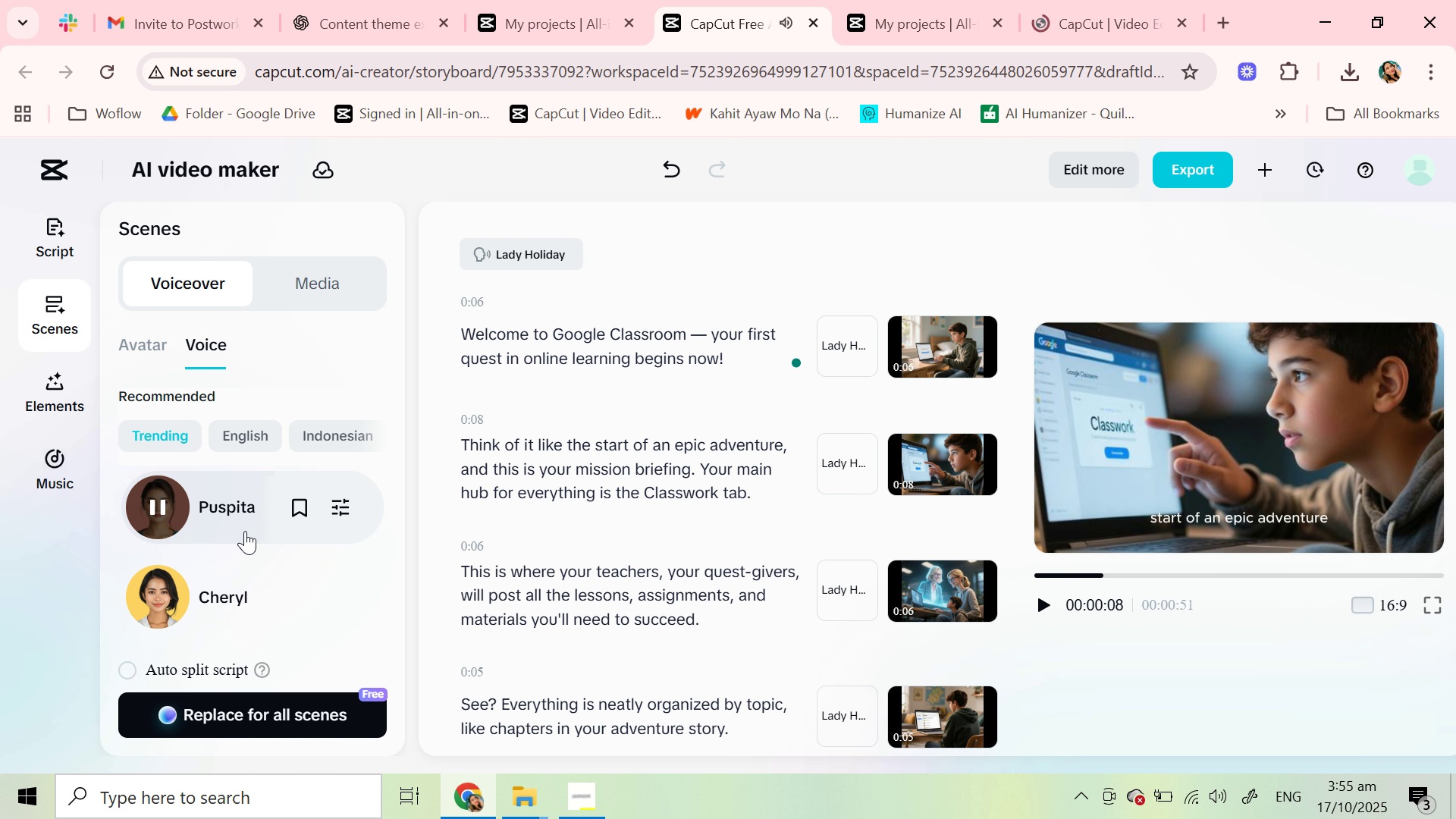 
scroll: coordinate [181, 529], scroll_direction: up, amount: 2.0
 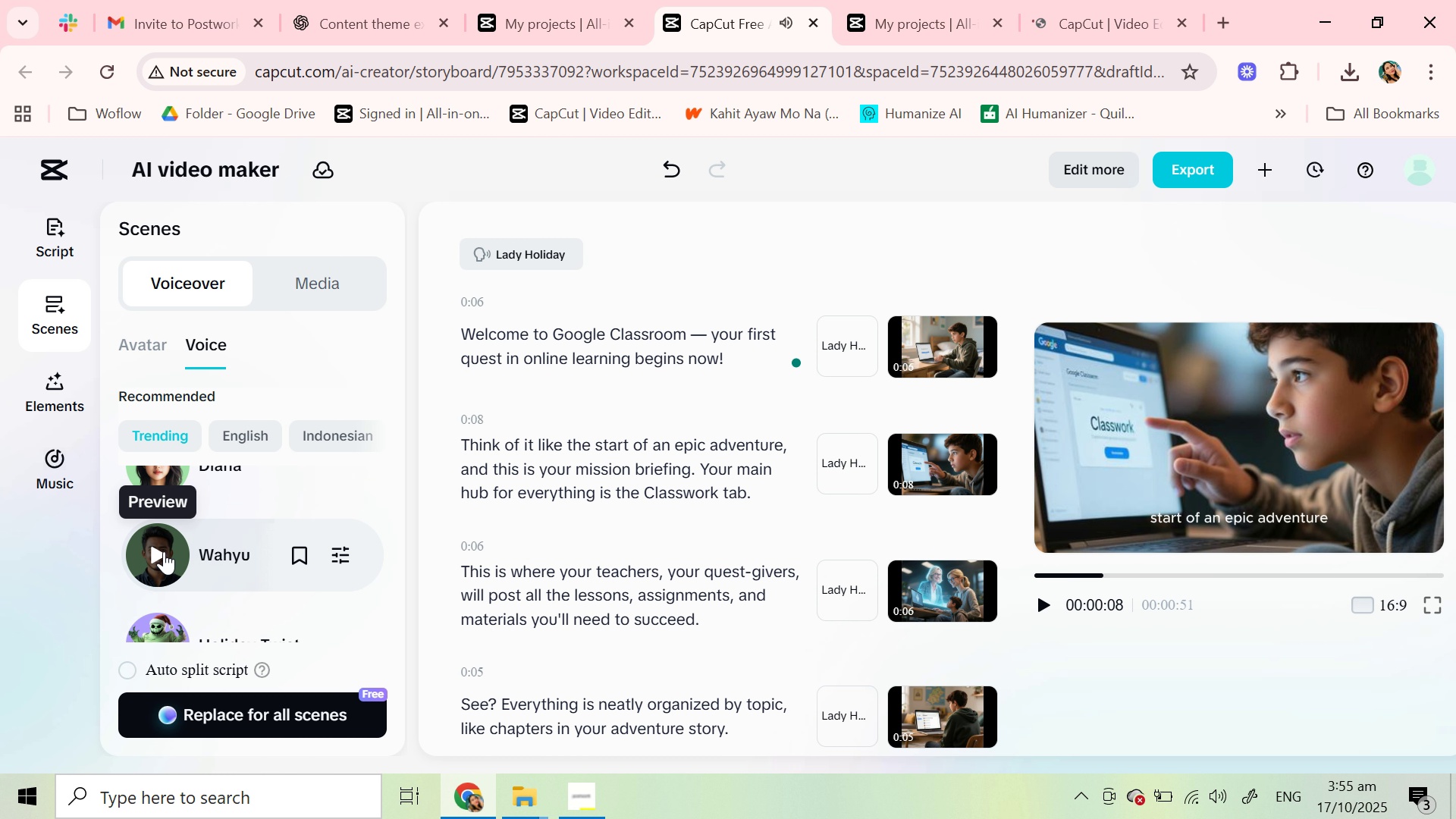 
scroll: coordinate [164, 551], scroll_direction: down, amount: 3.0
 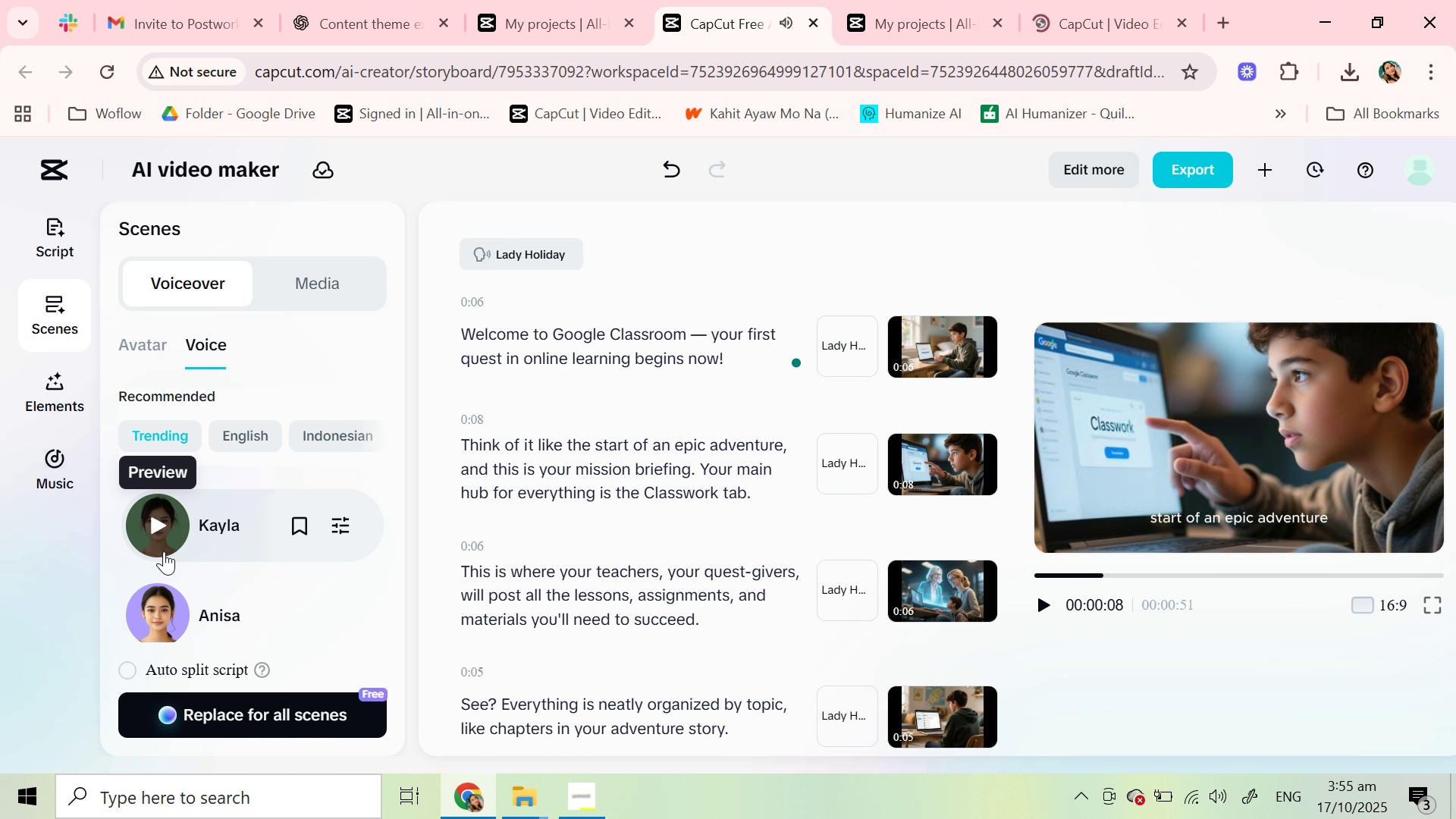 
left_click([164, 543])
 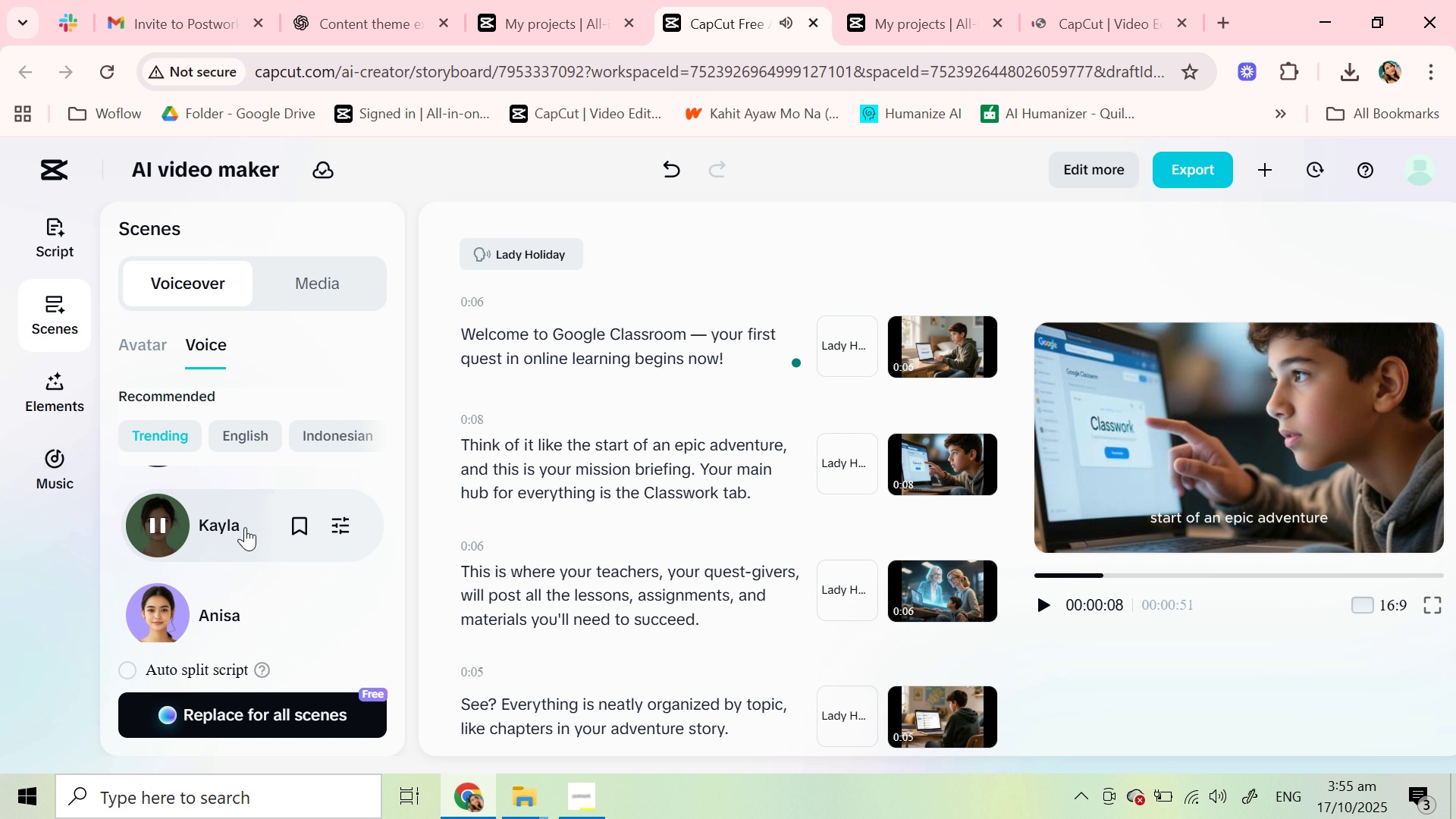 
scroll: coordinate [242, 529], scroll_direction: down, amount: 1.0
 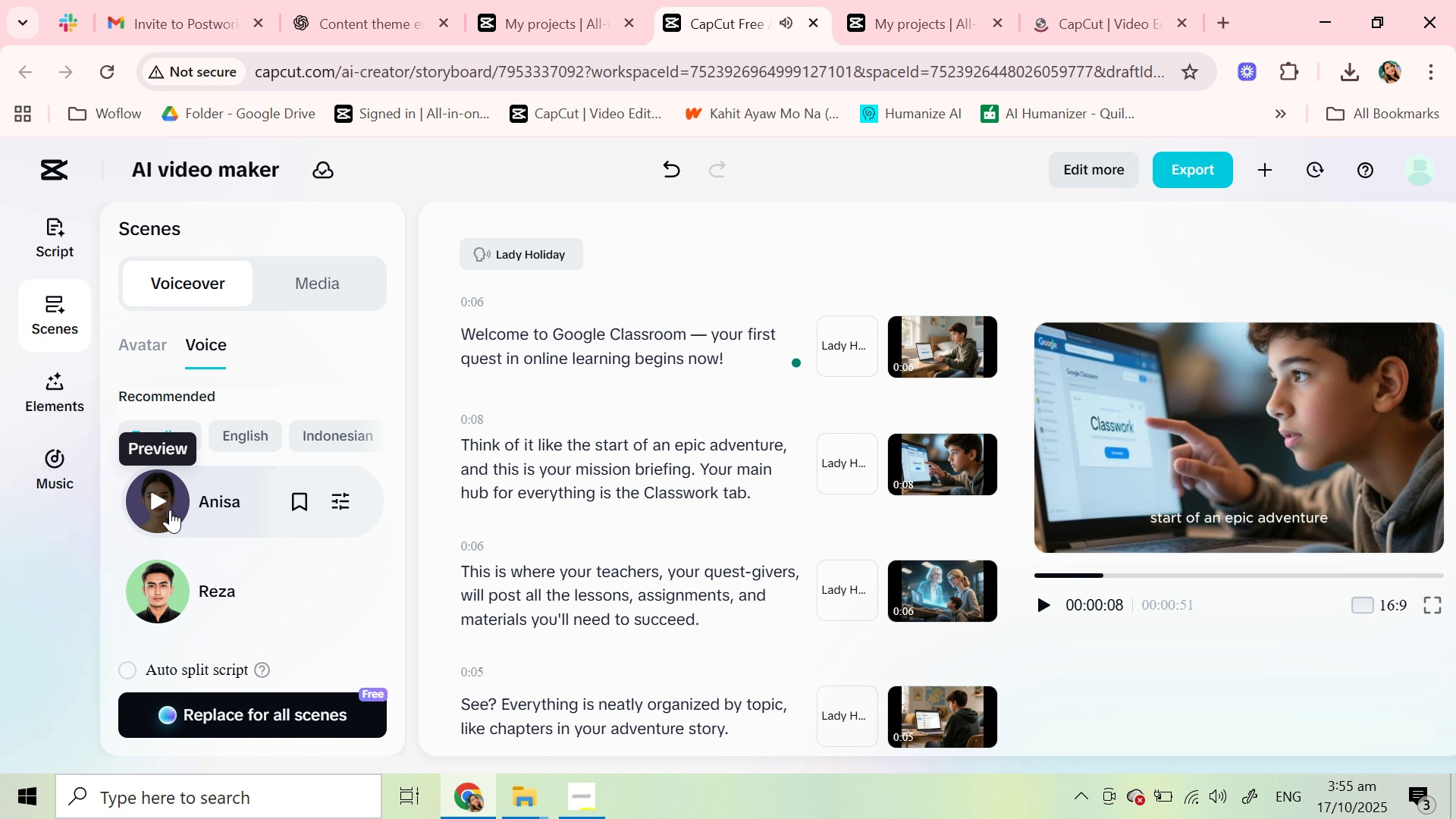 
left_click([169, 510])
 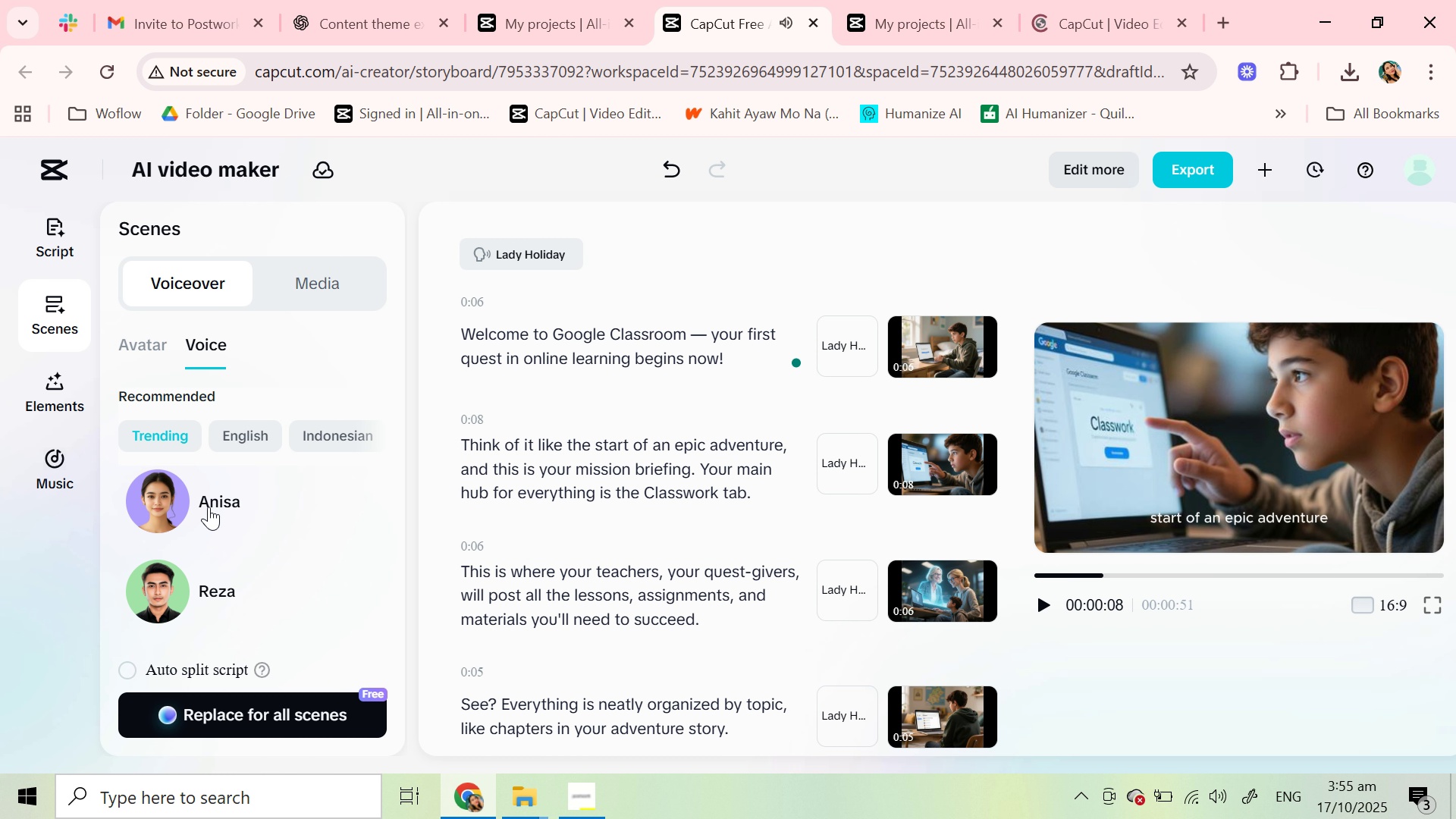 
wait(5.44)
 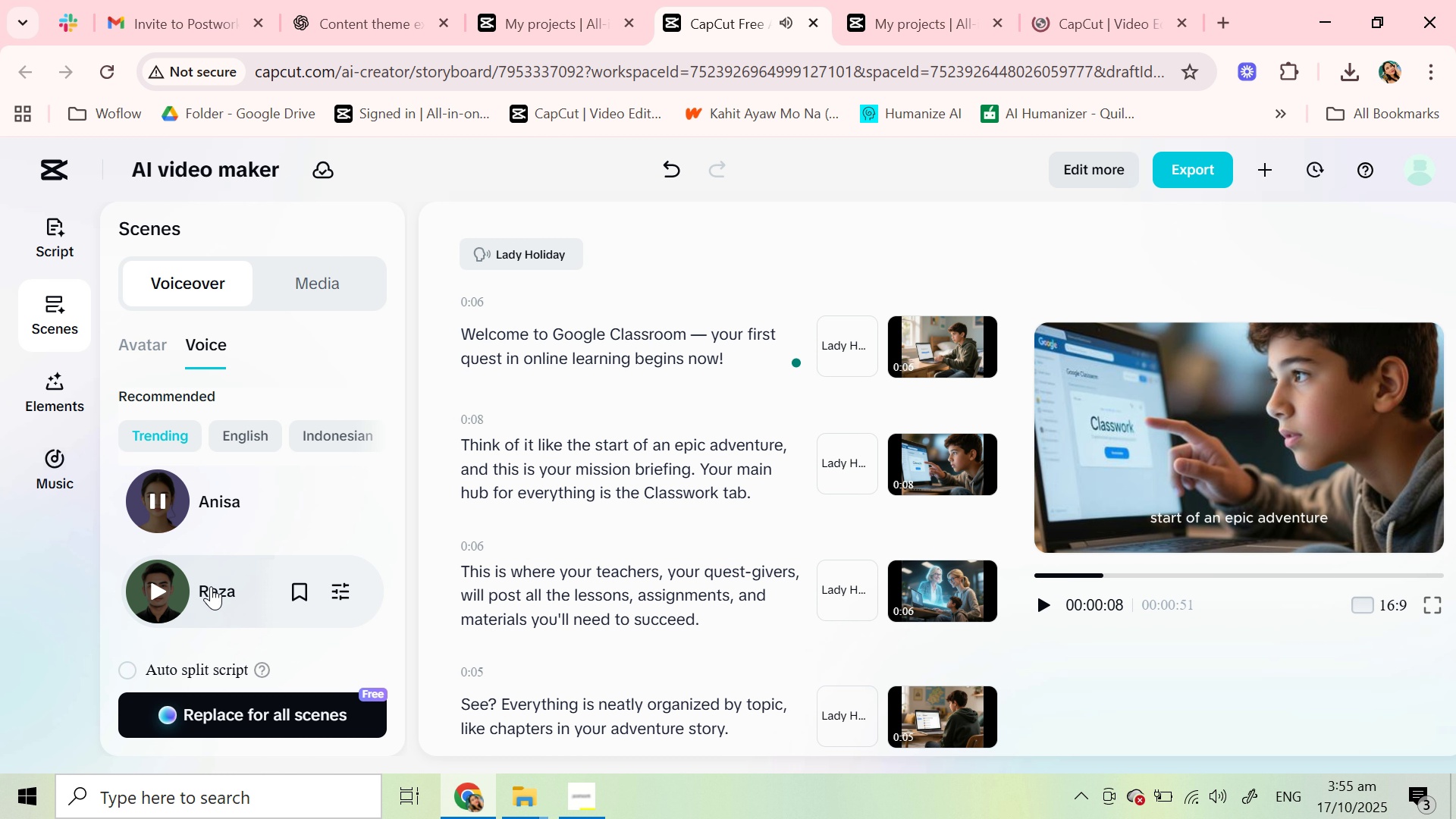 
scroll: coordinate [218, 548], scroll_direction: down, amount: 1.0
 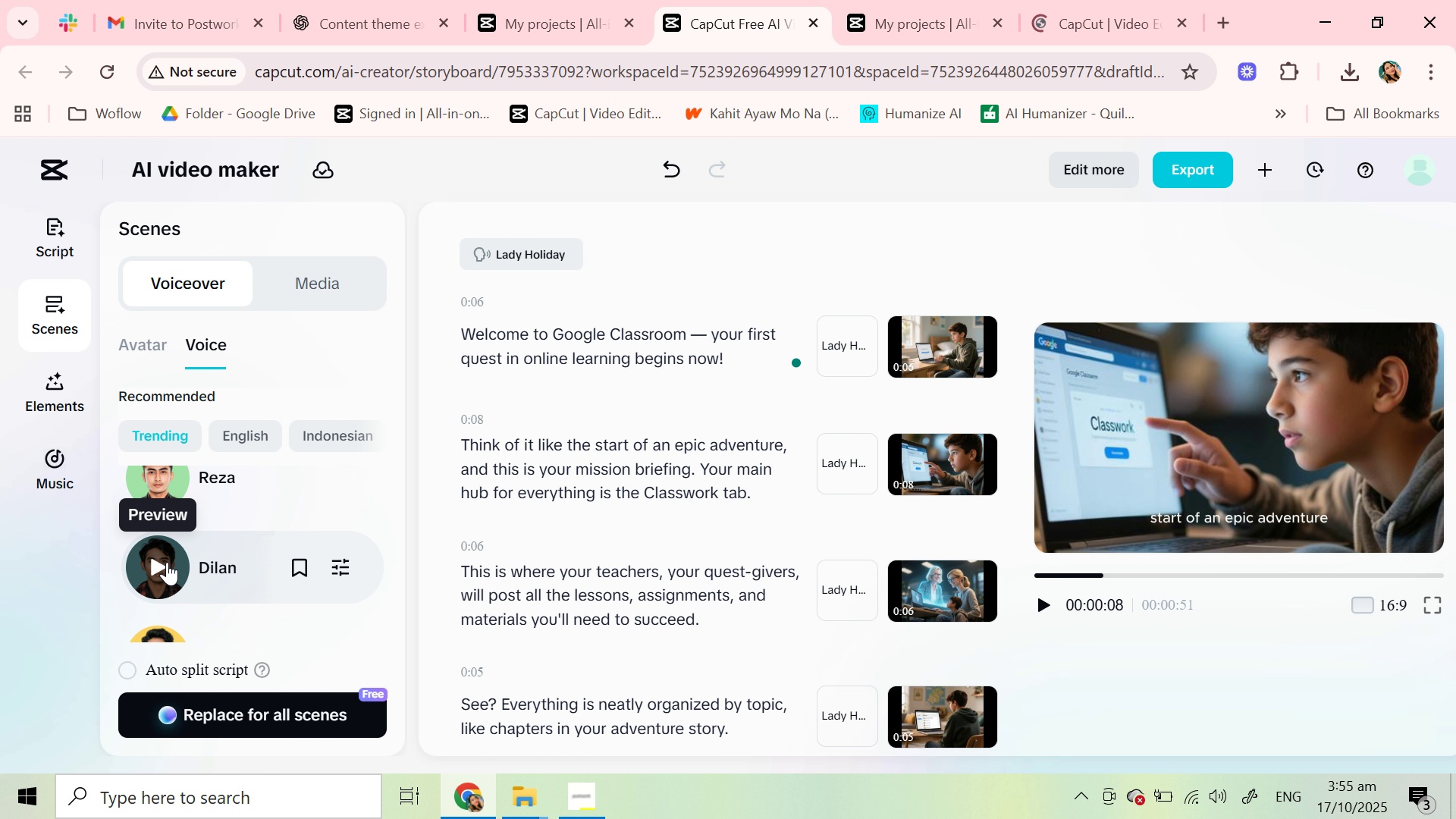 
left_click([167, 562])
 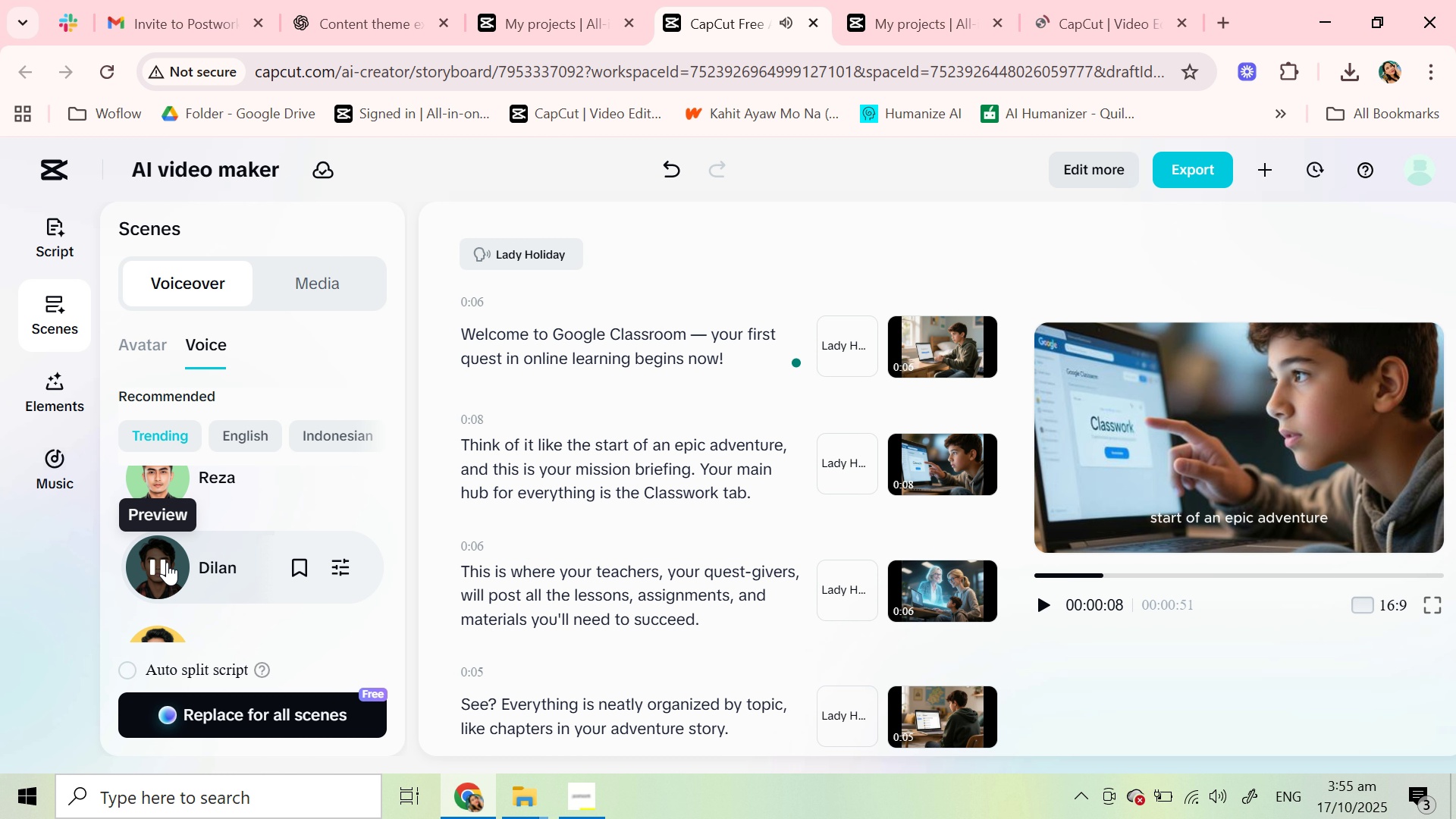 
scroll: coordinate [167, 562], scroll_direction: down, amount: 1.0
 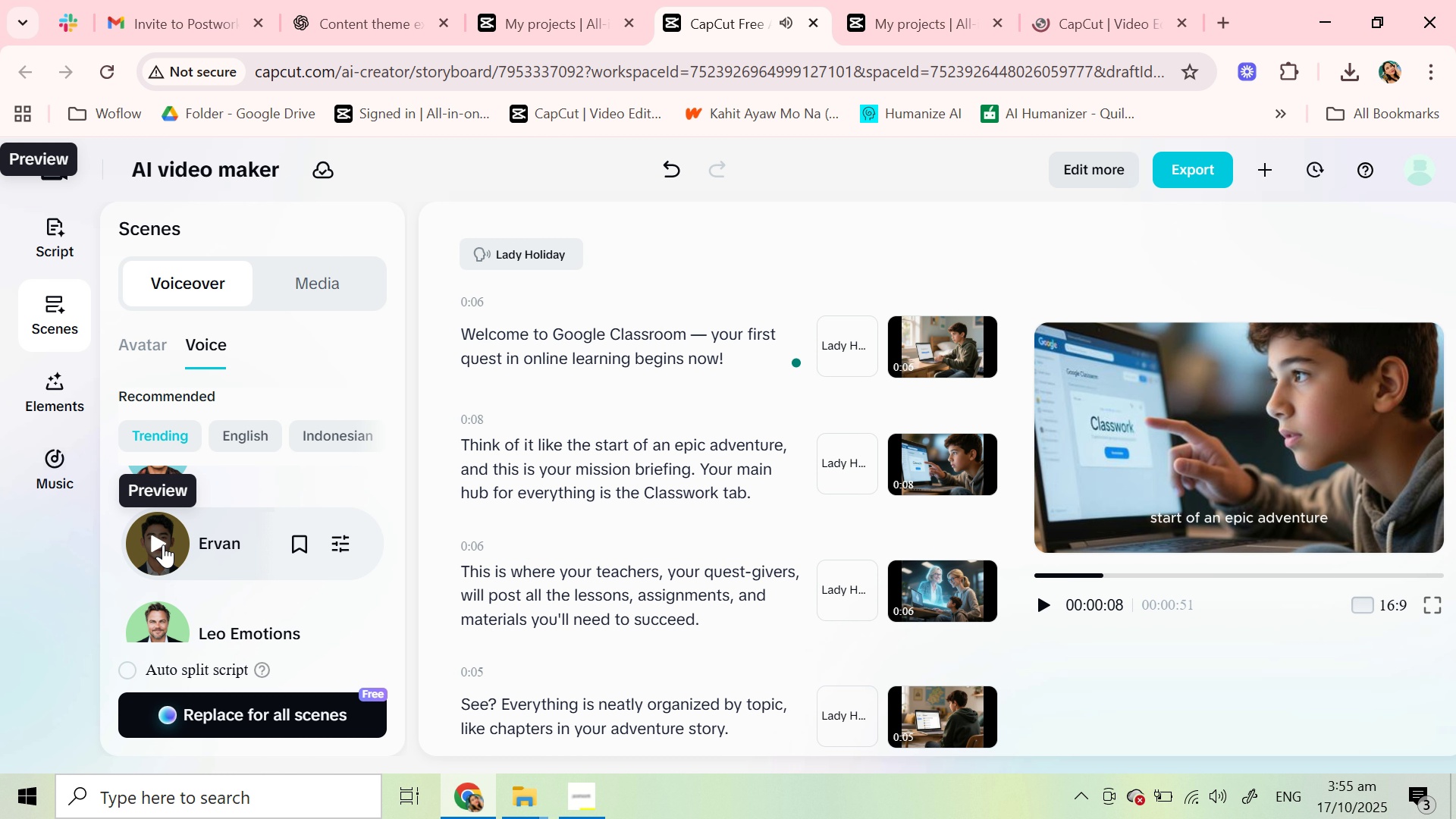 
left_click([163, 544])
 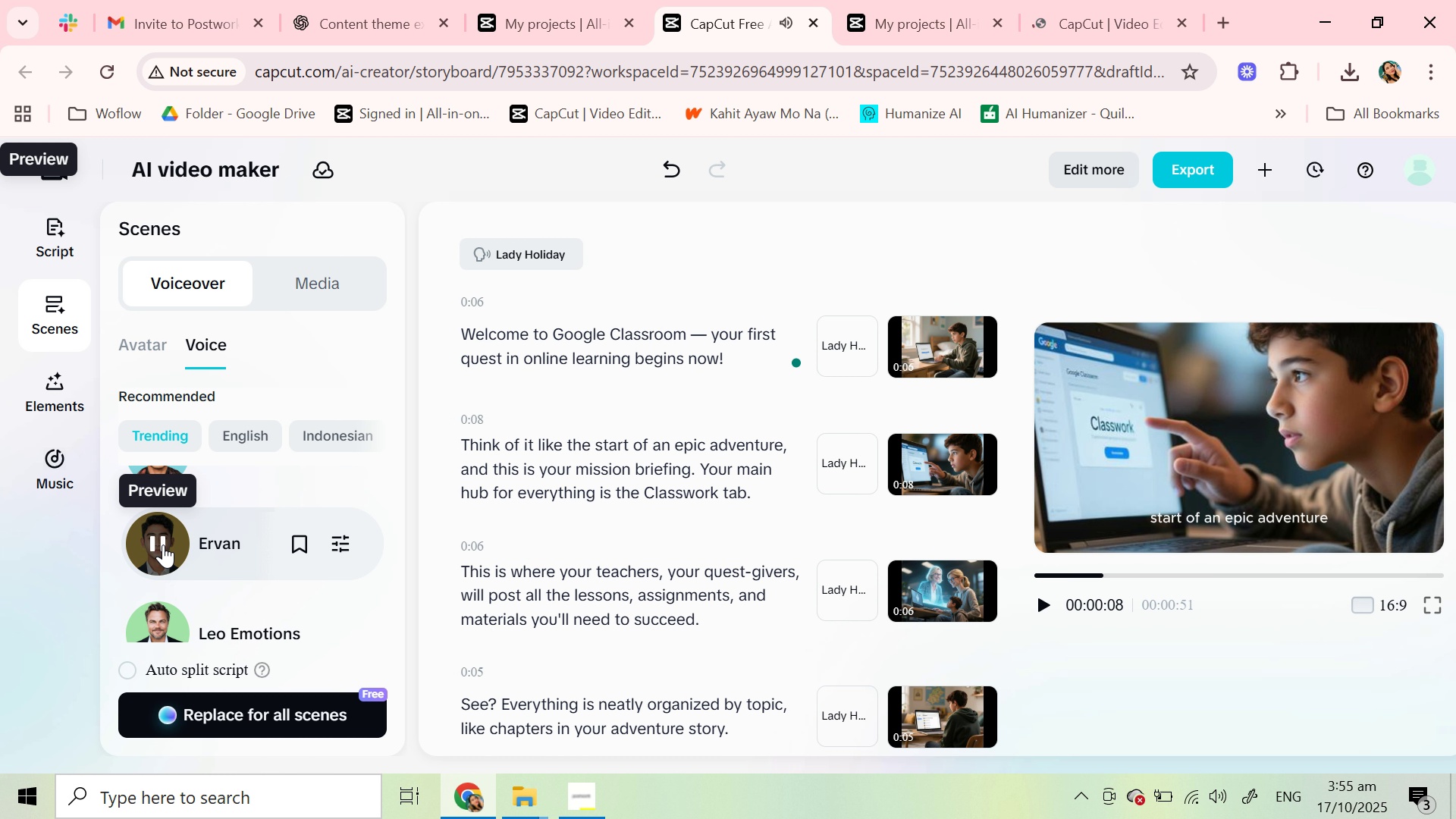 
scroll: coordinate [163, 545], scroll_direction: down, amount: 1.0
 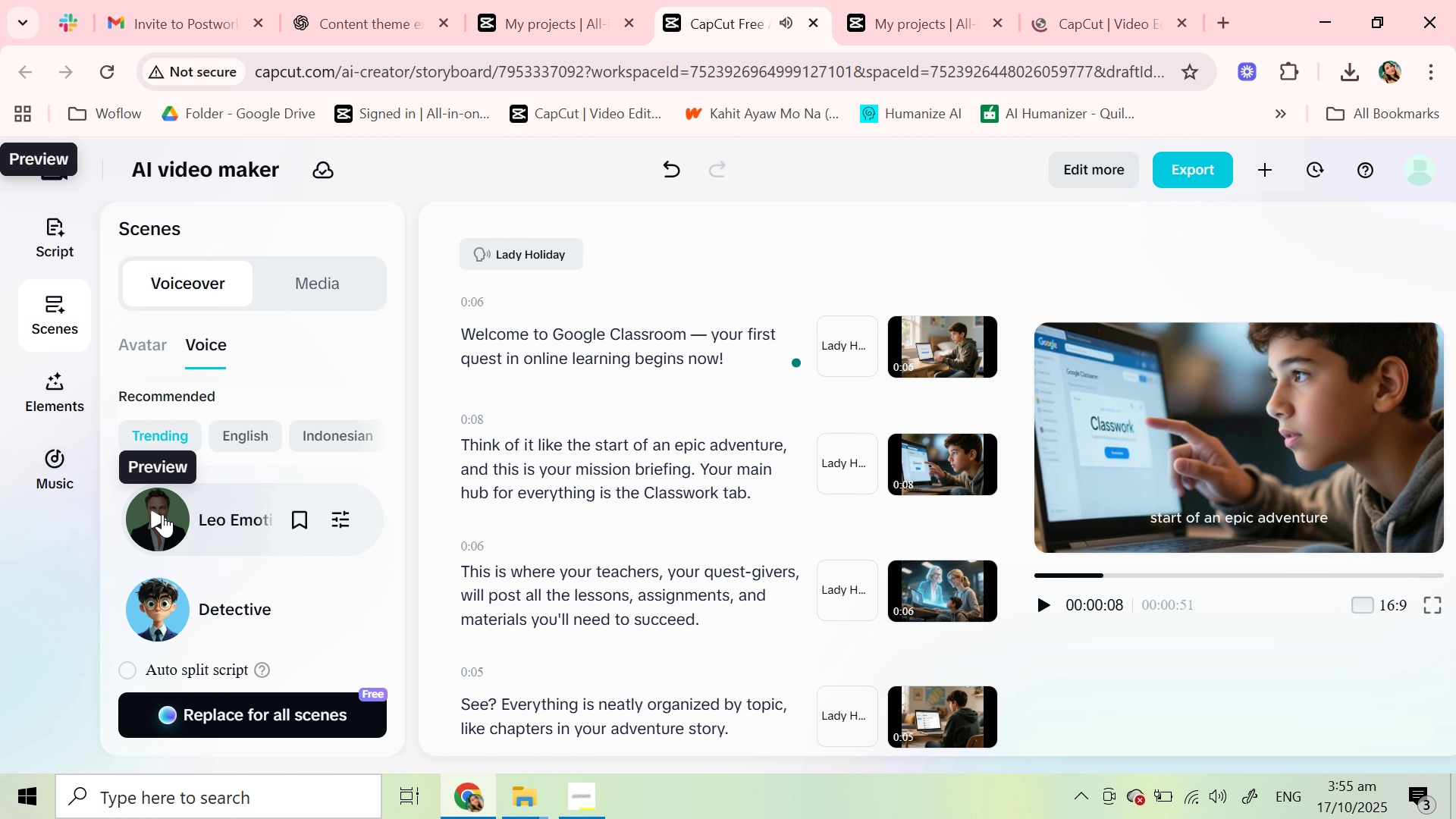 
left_click([162, 514])
 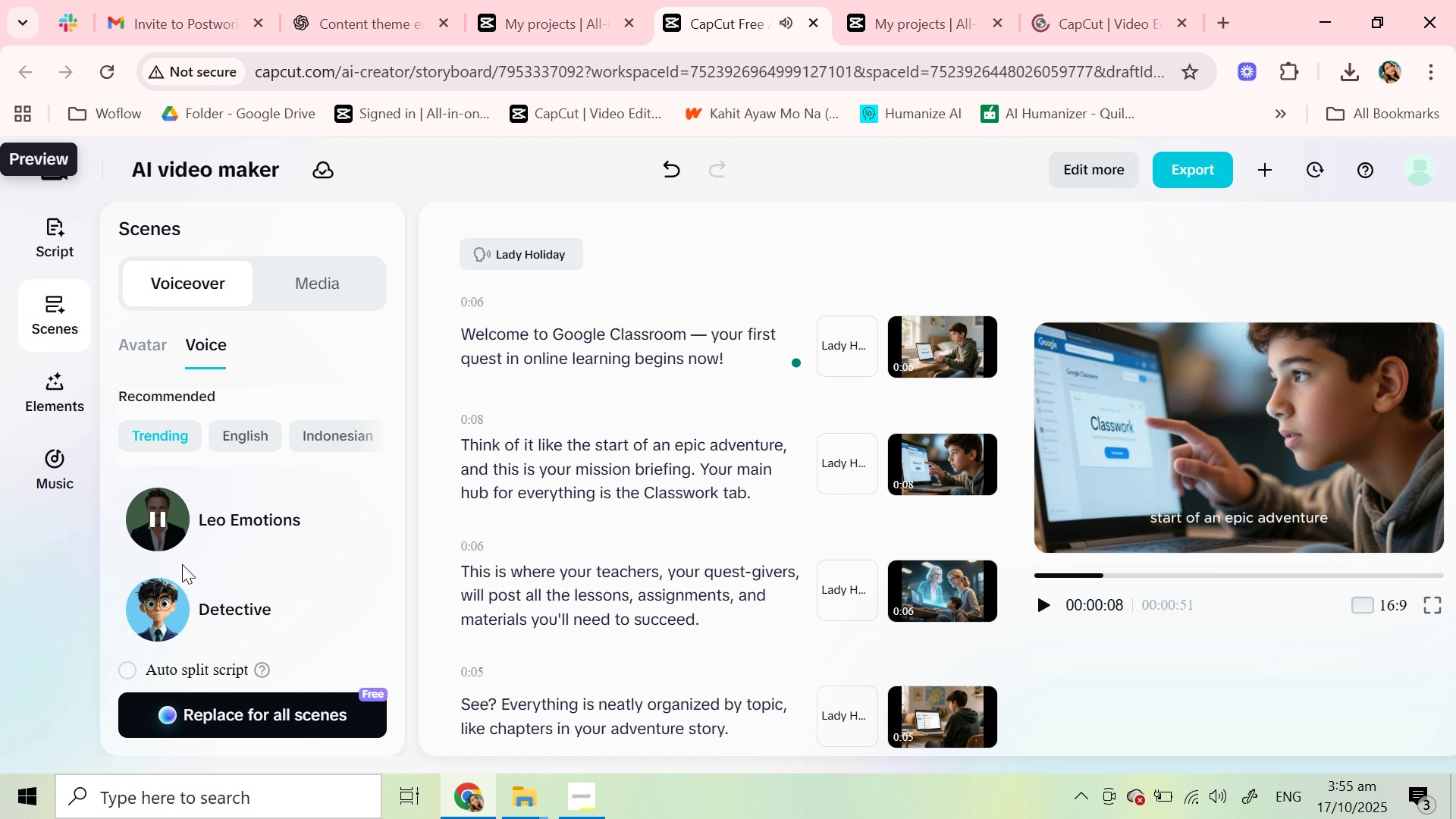 
scroll: coordinate [182, 564], scroll_direction: down, amount: 1.0
 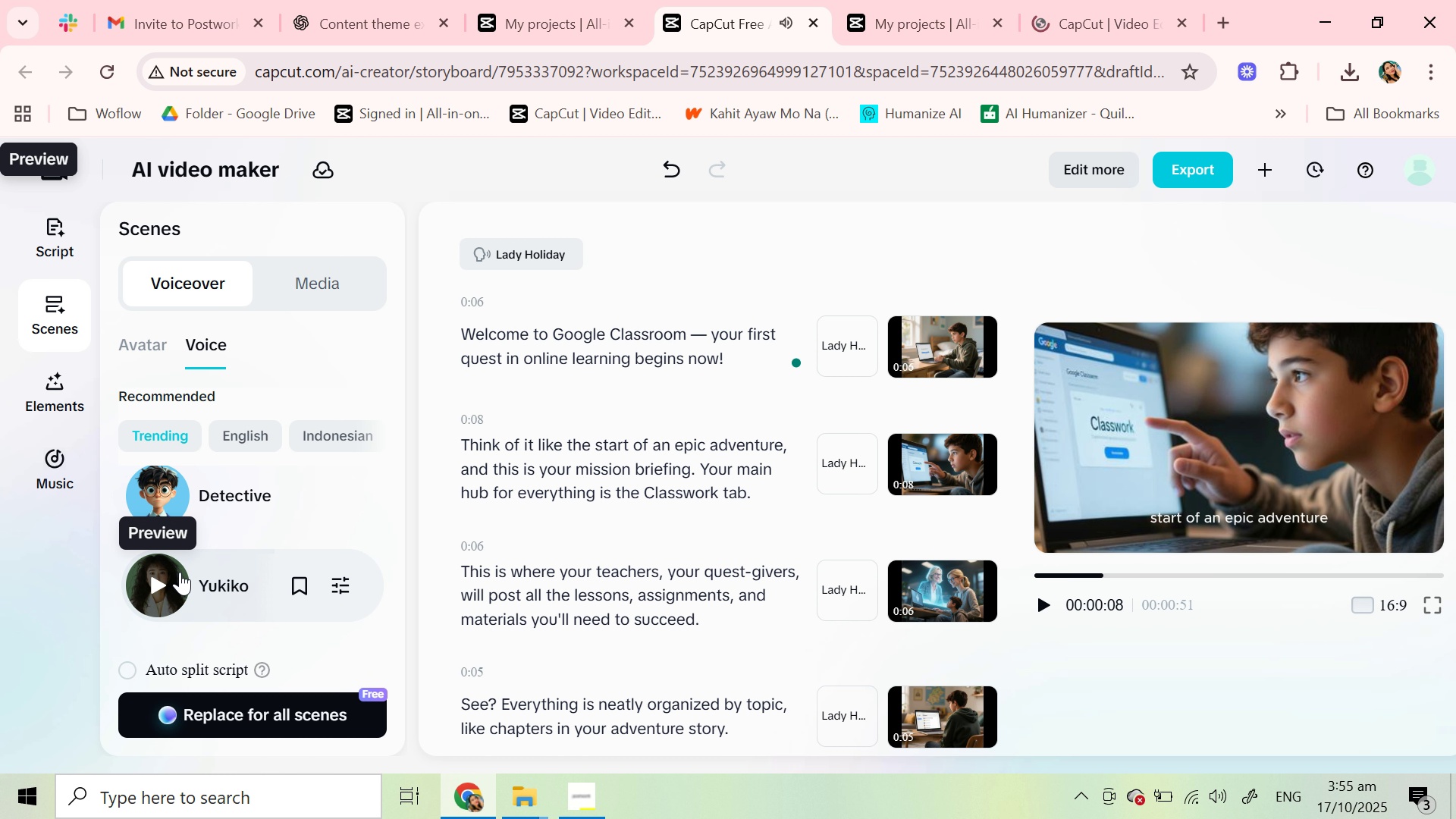 
left_click([180, 572])
 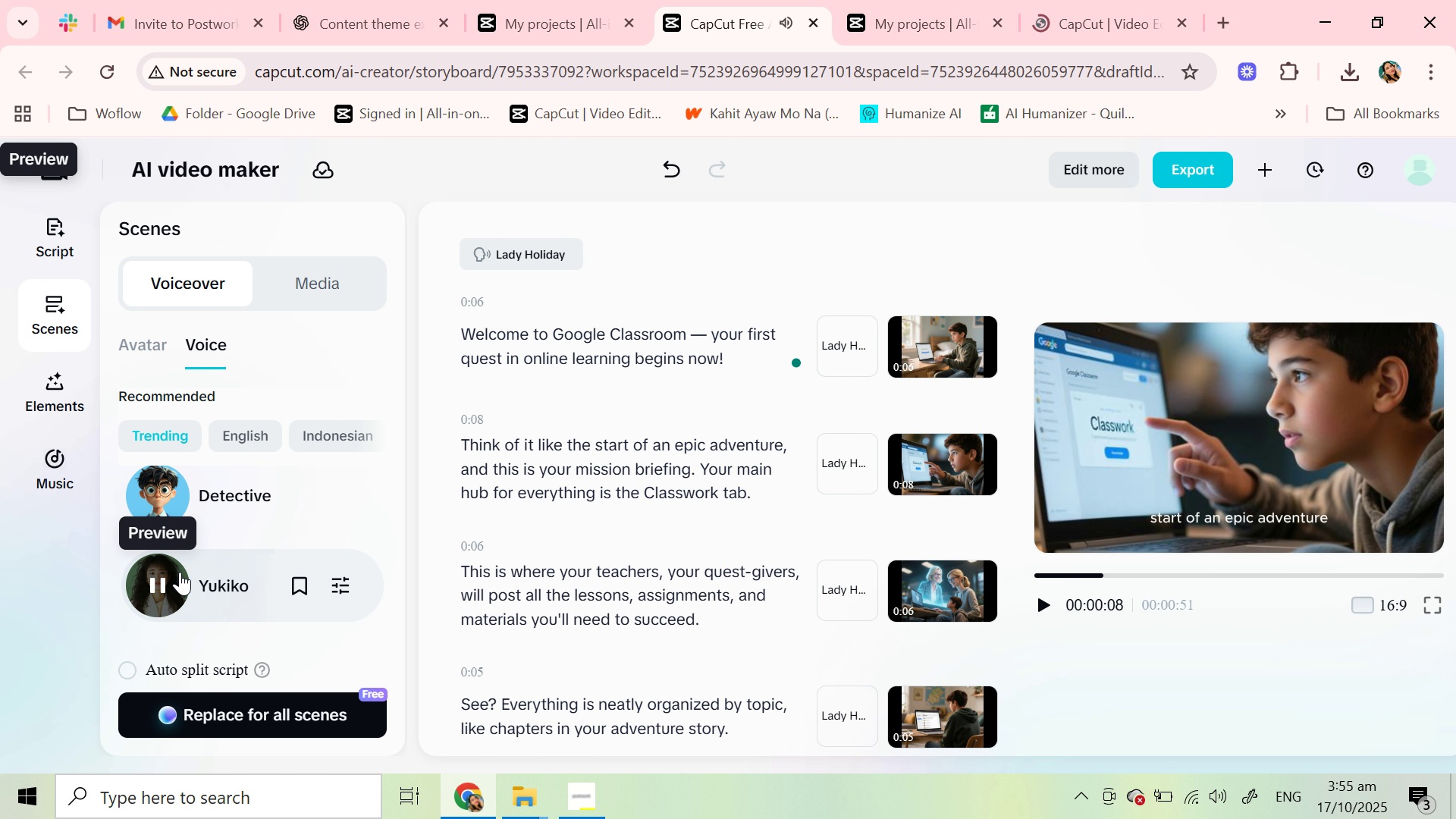 
scroll: coordinate [180, 572], scroll_direction: down, amount: 1.0
 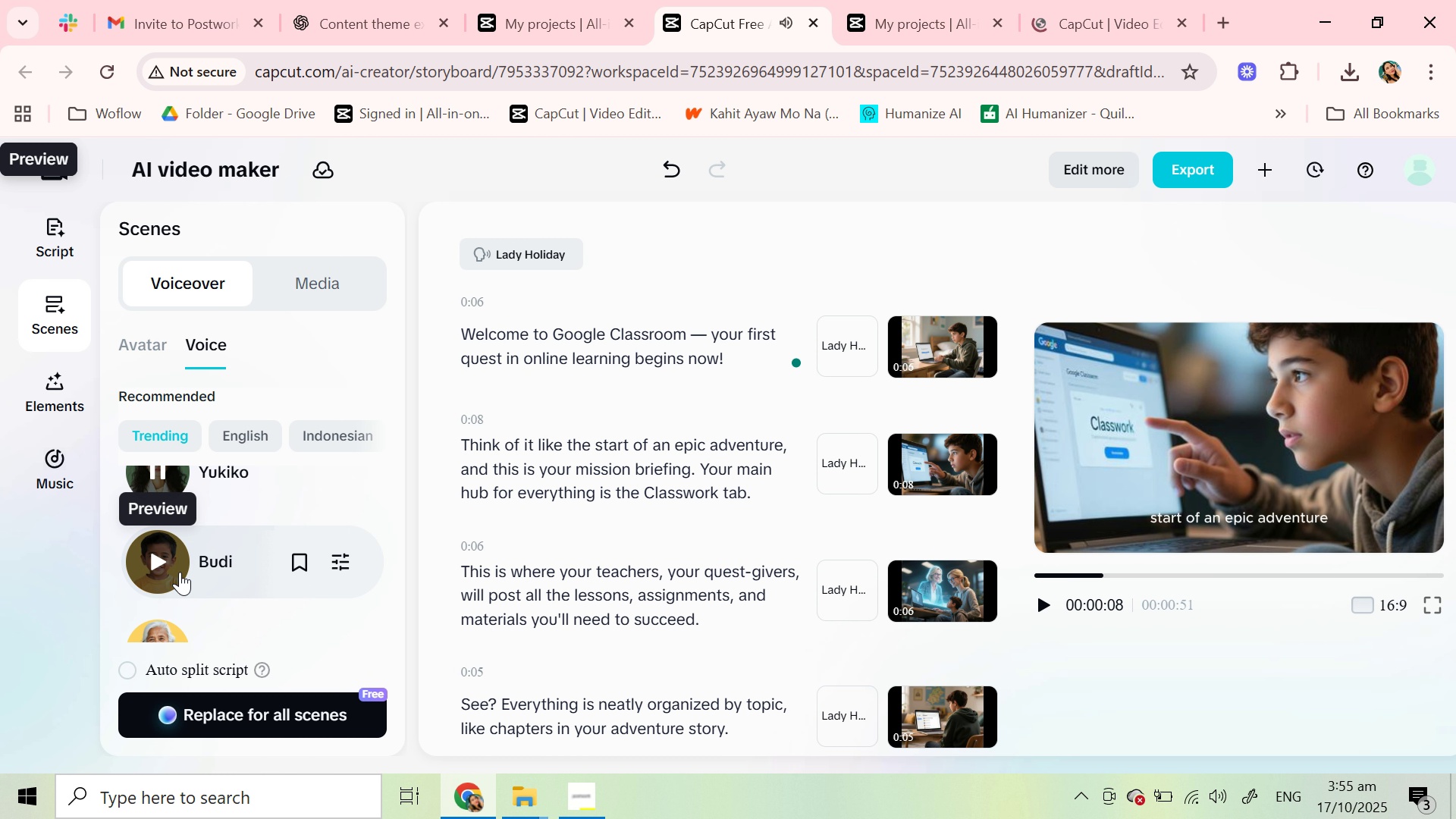 
scroll: coordinate [180, 572], scroll_direction: up, amount: 2.0
 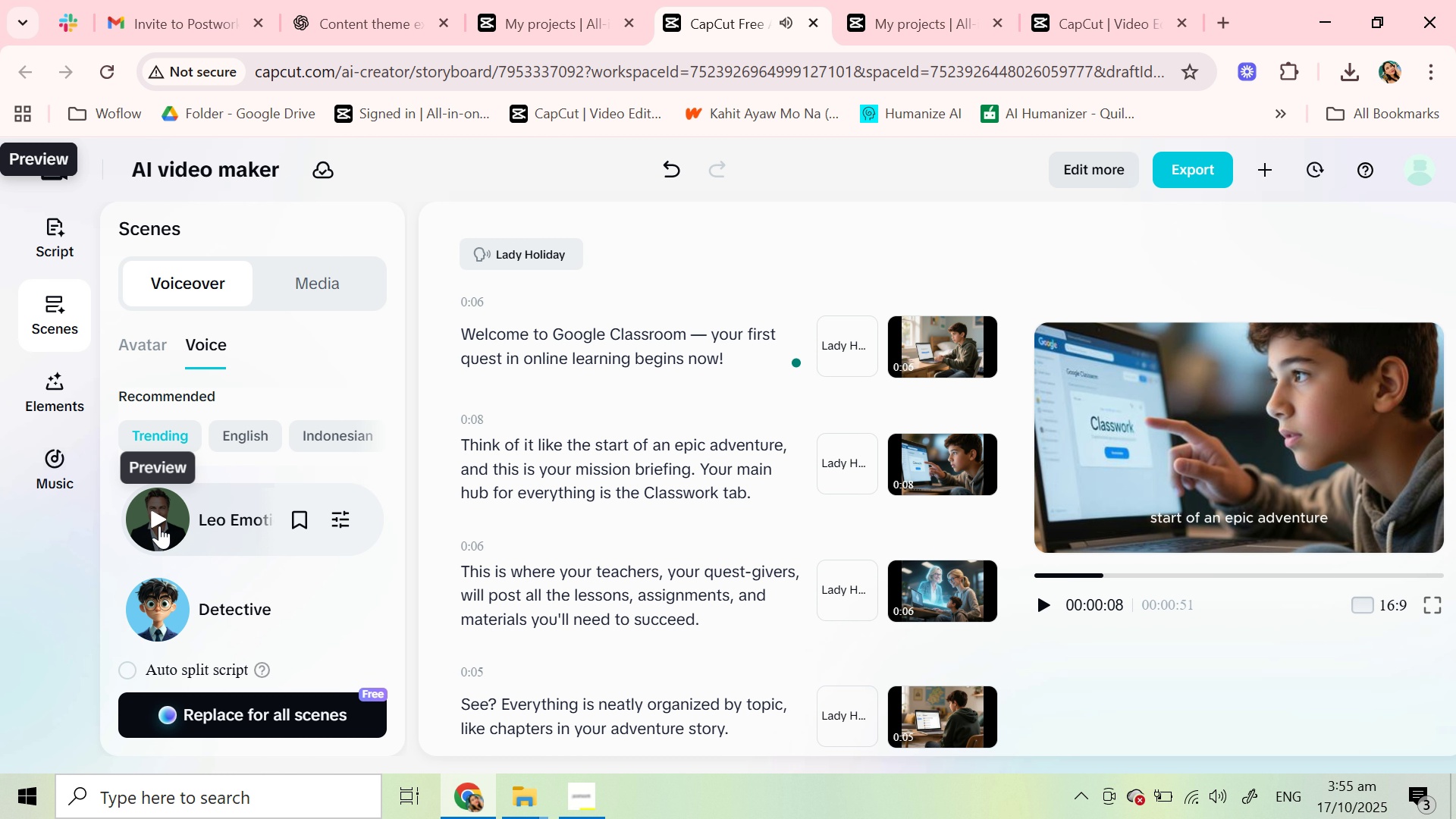 
left_click([159, 526])
 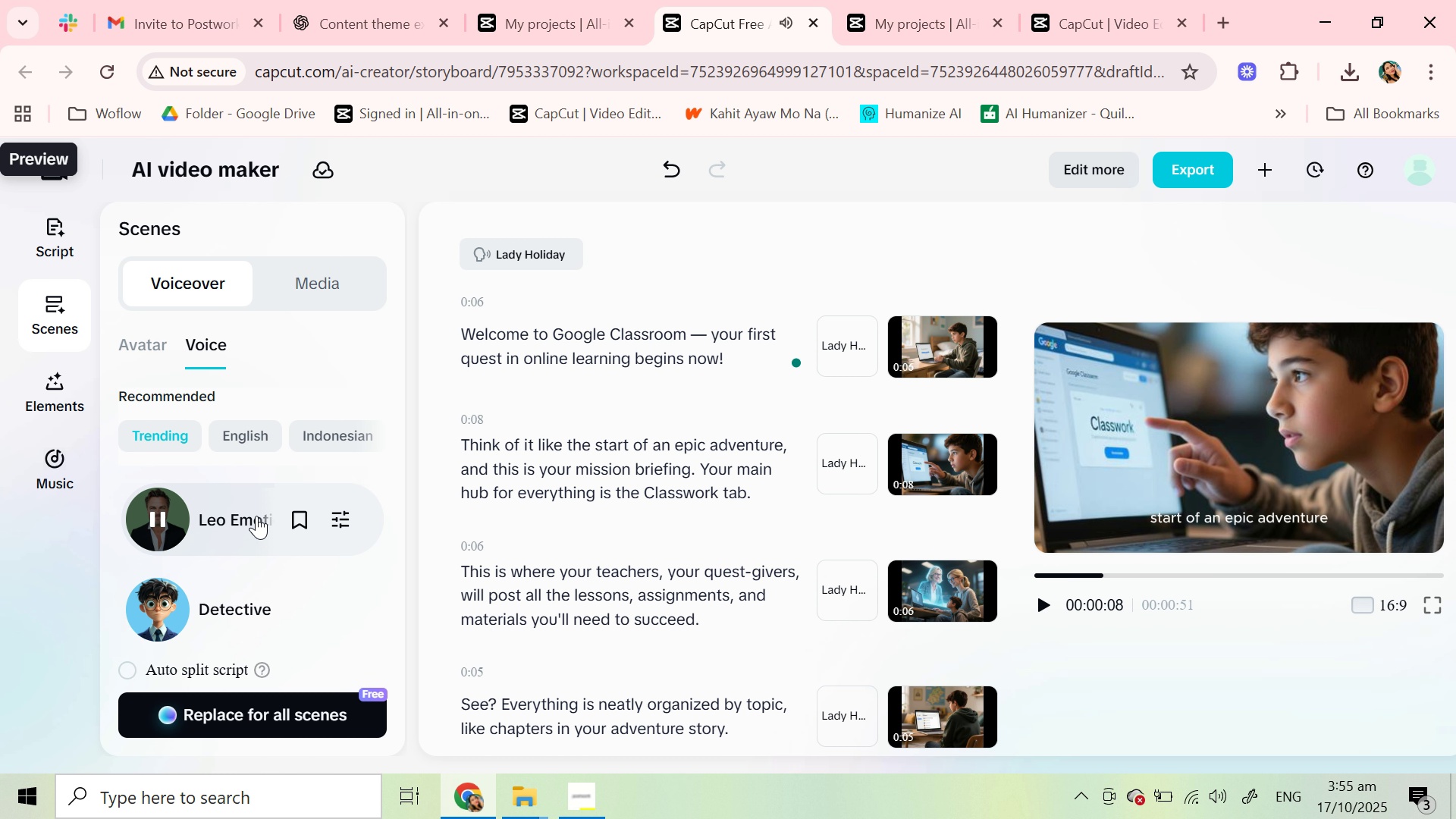 
left_click([256, 516])
 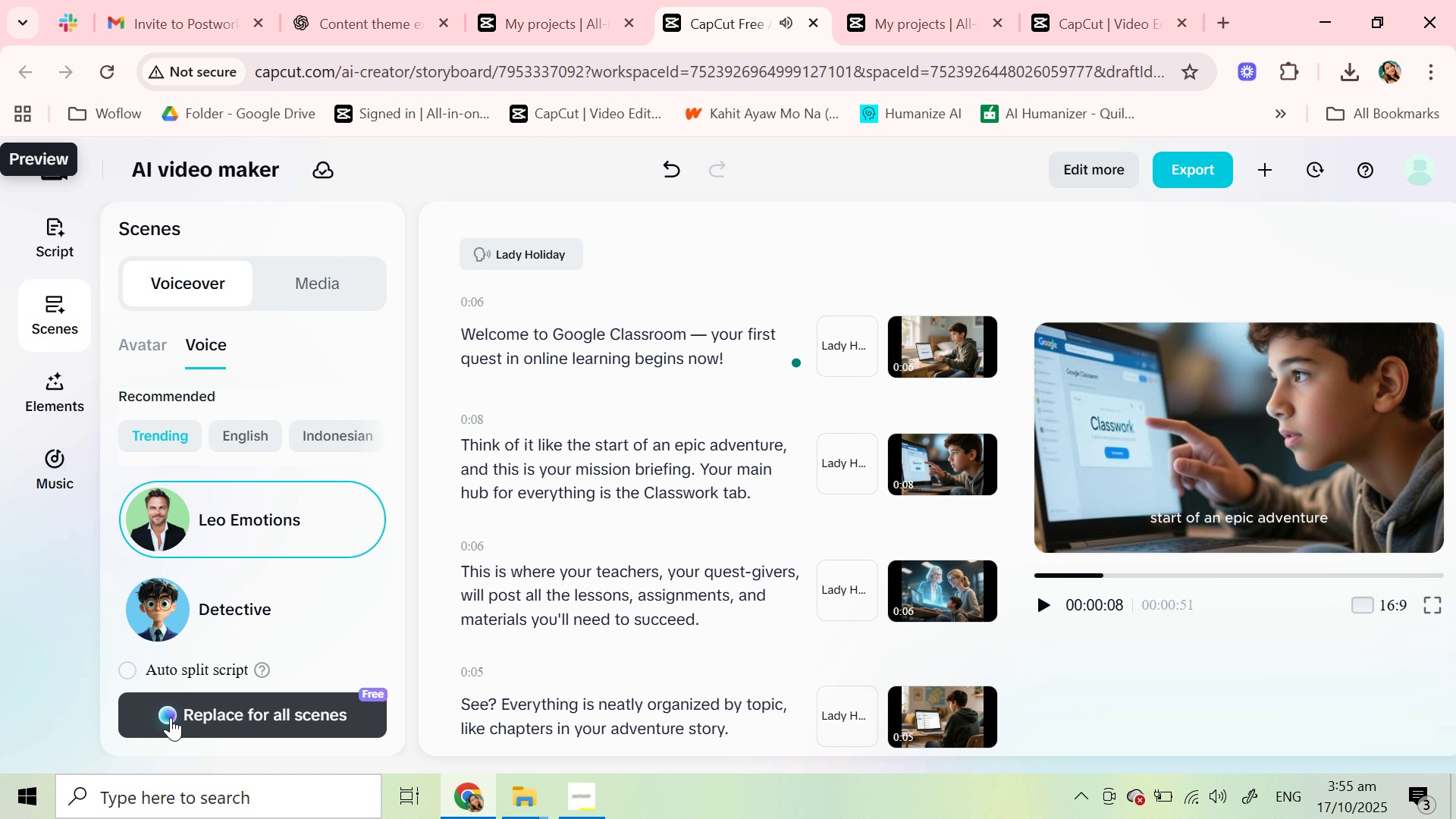 
left_click([171, 717])
 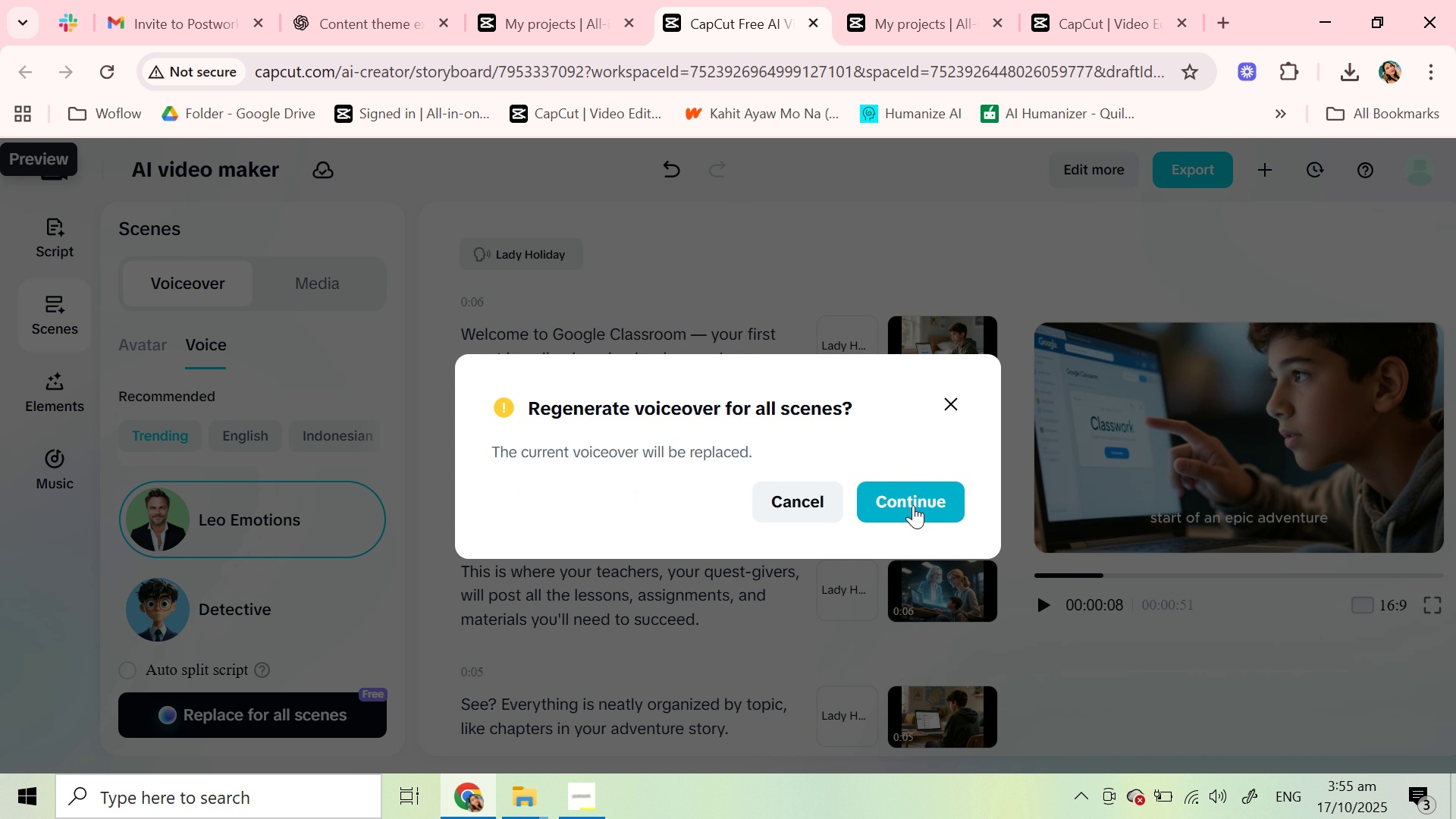 
left_click([912, 502])
 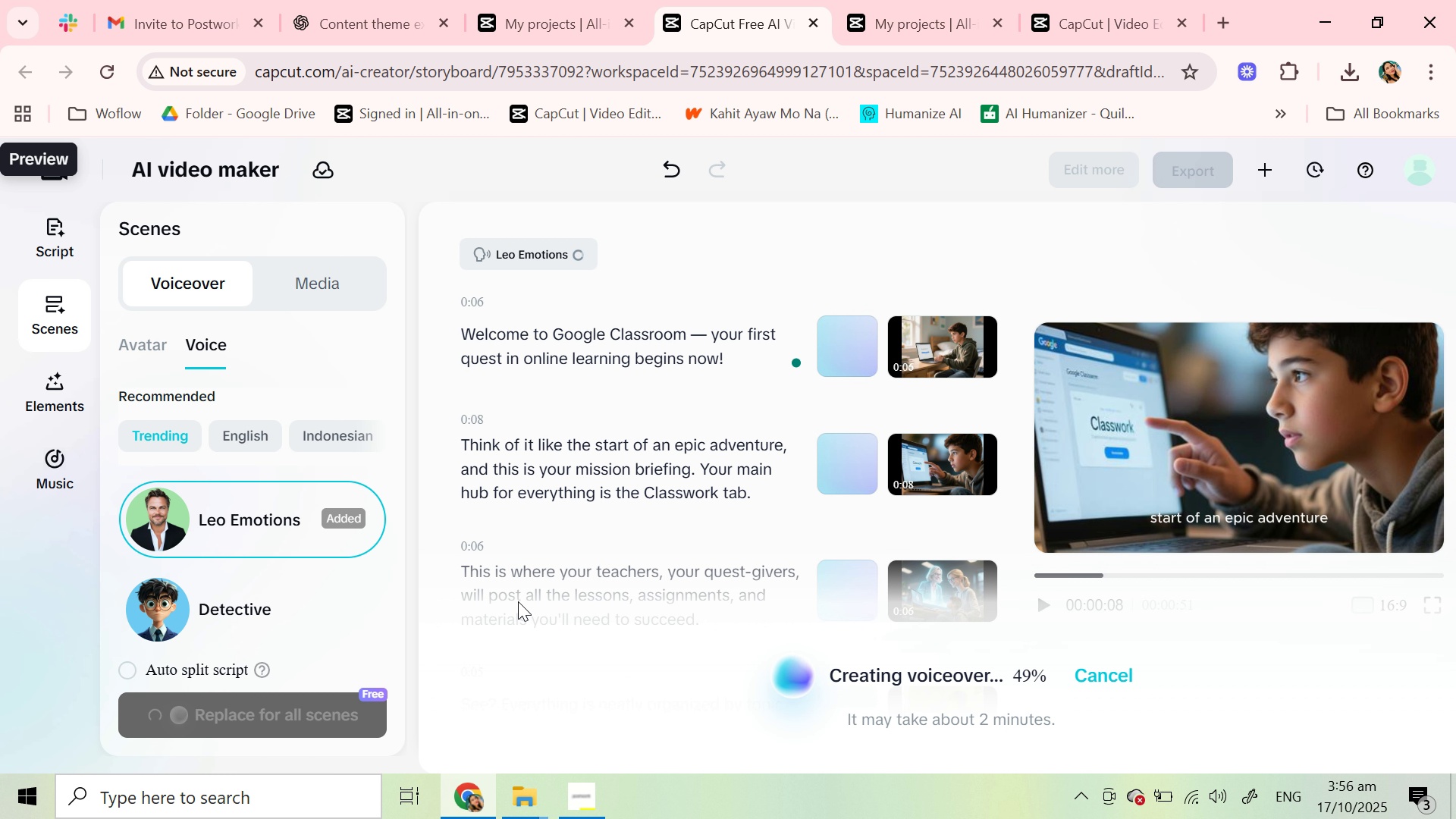 
wait(29.6)
 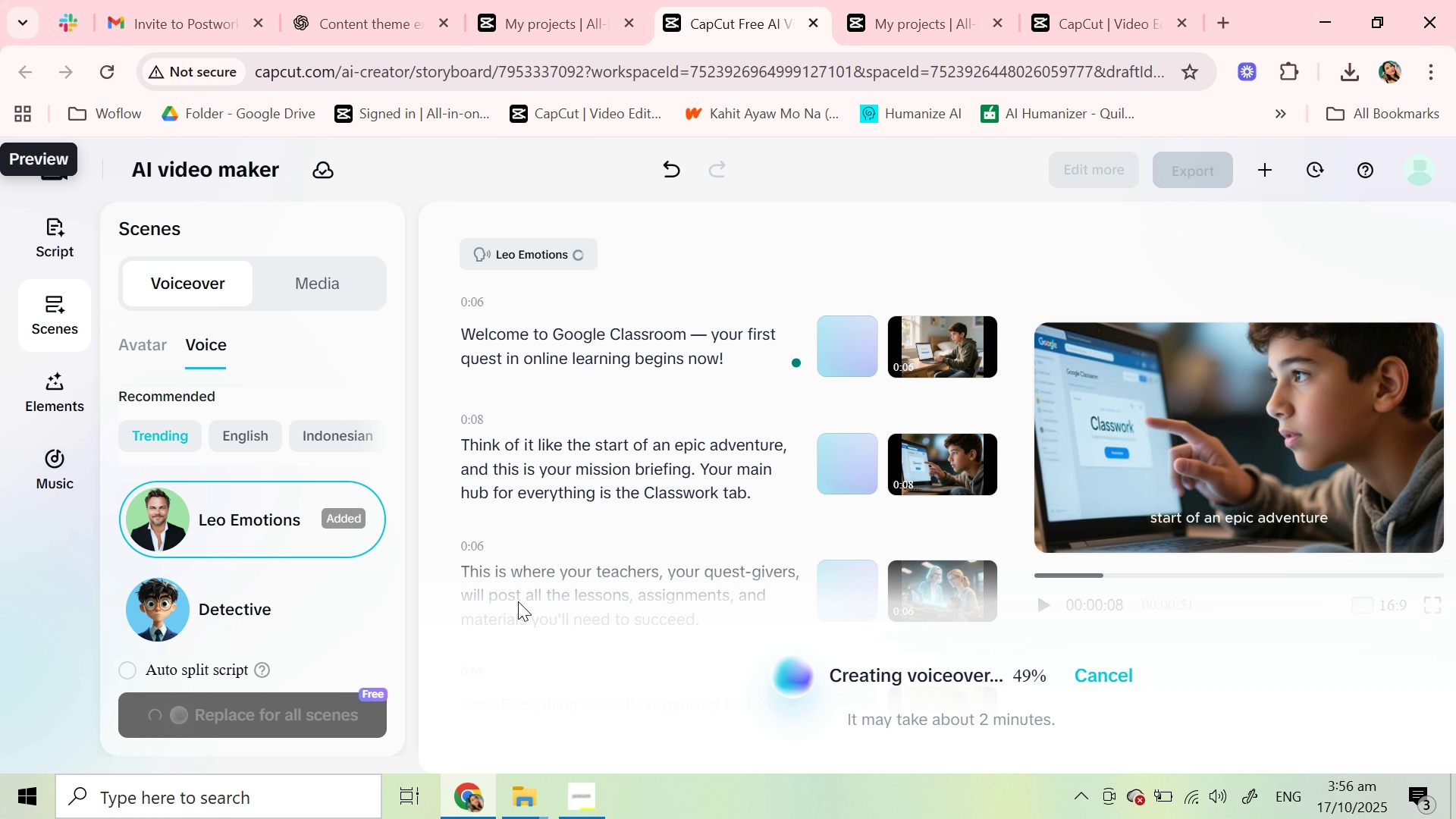 
left_click([598, 804])